 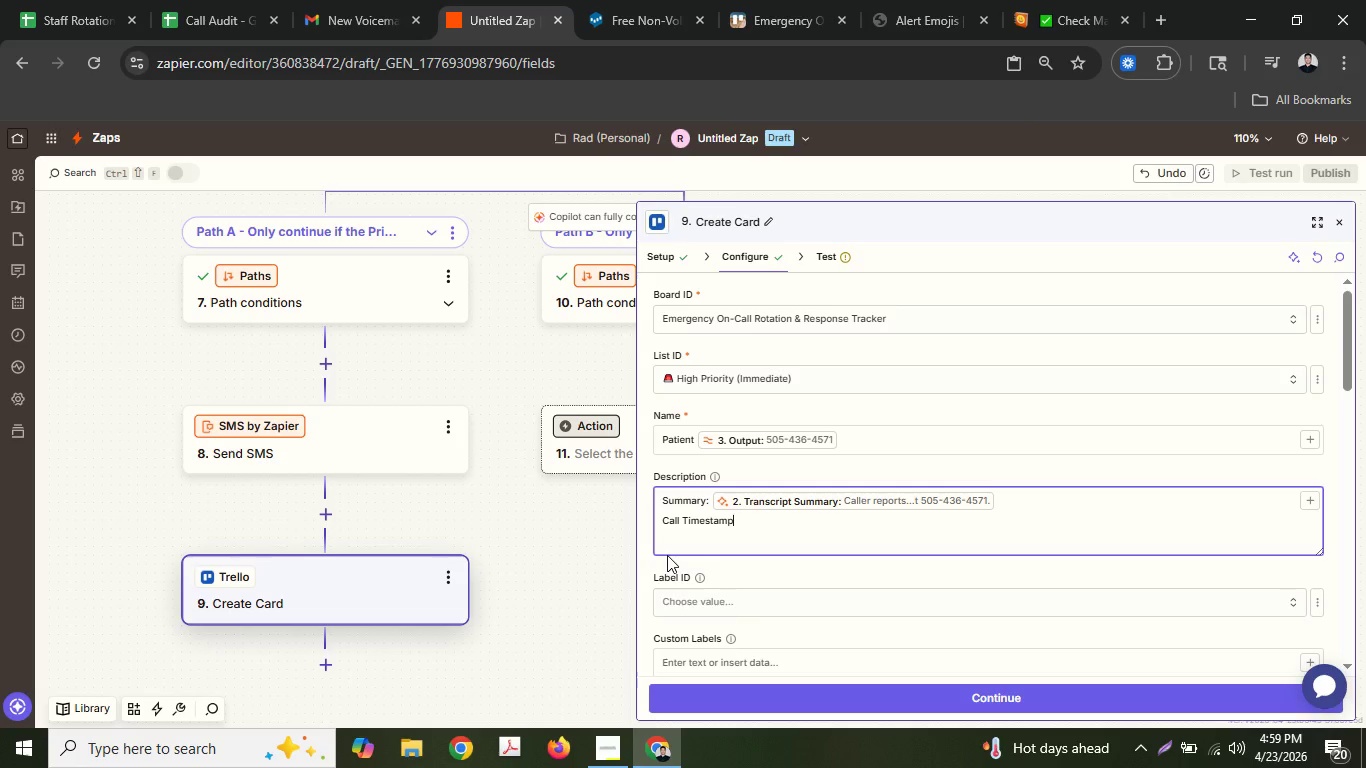 
left_click([662, 498])
 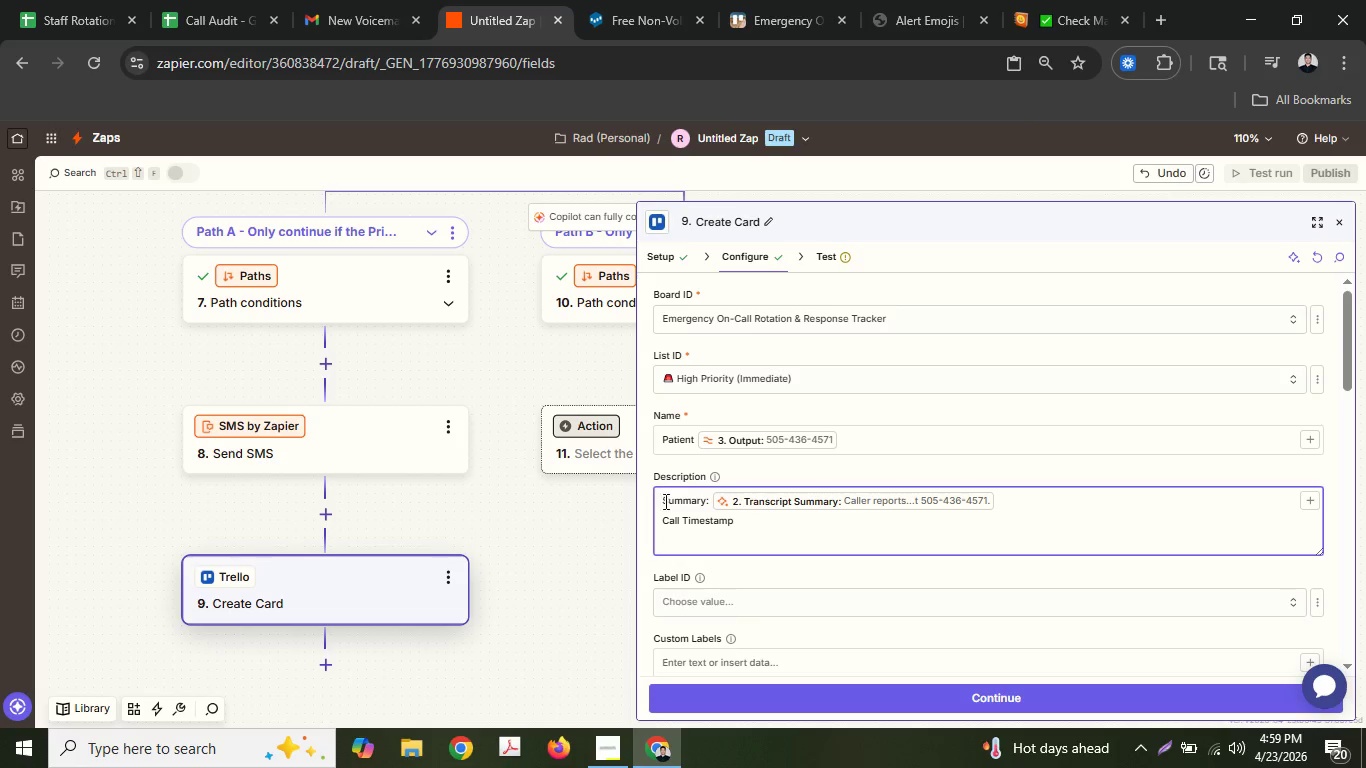 
type(YT)
key(Backspace)
key(Backspace)
type(Transcrip)
 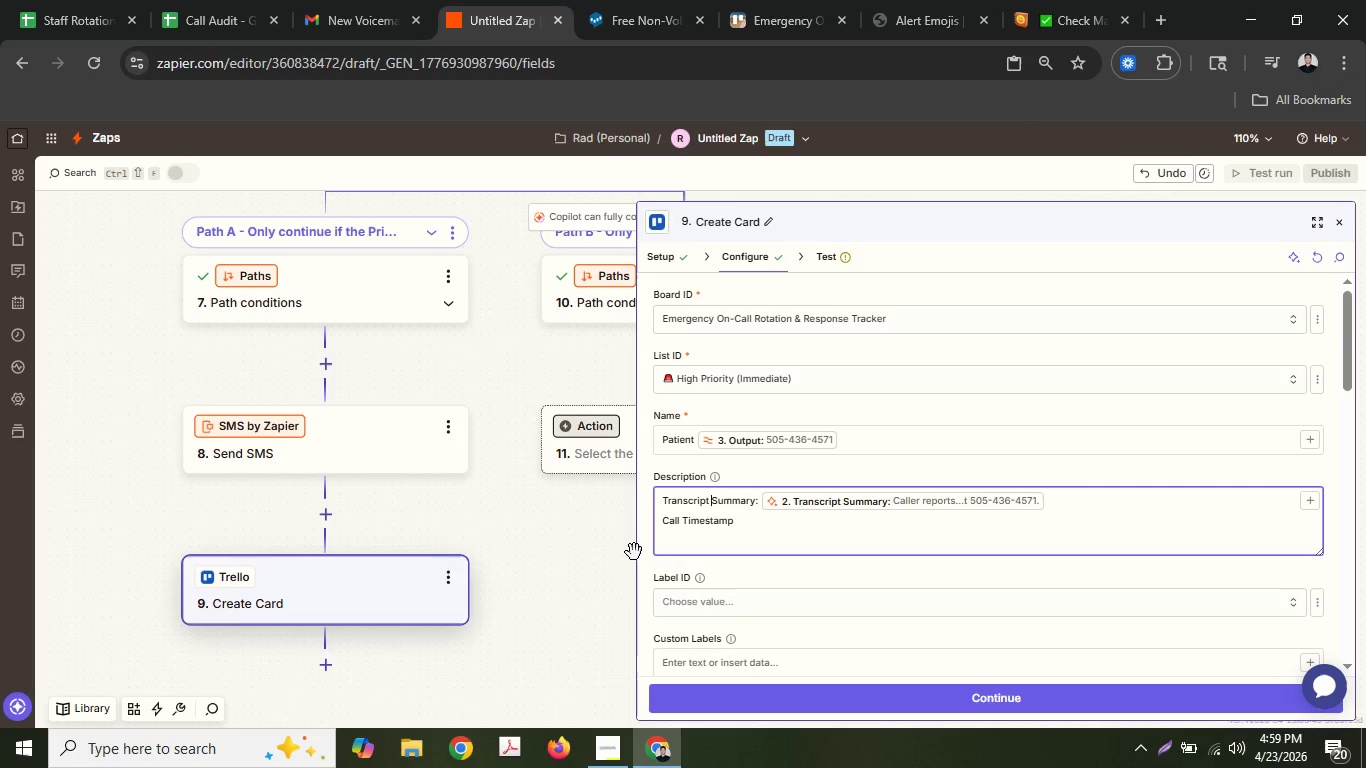 
 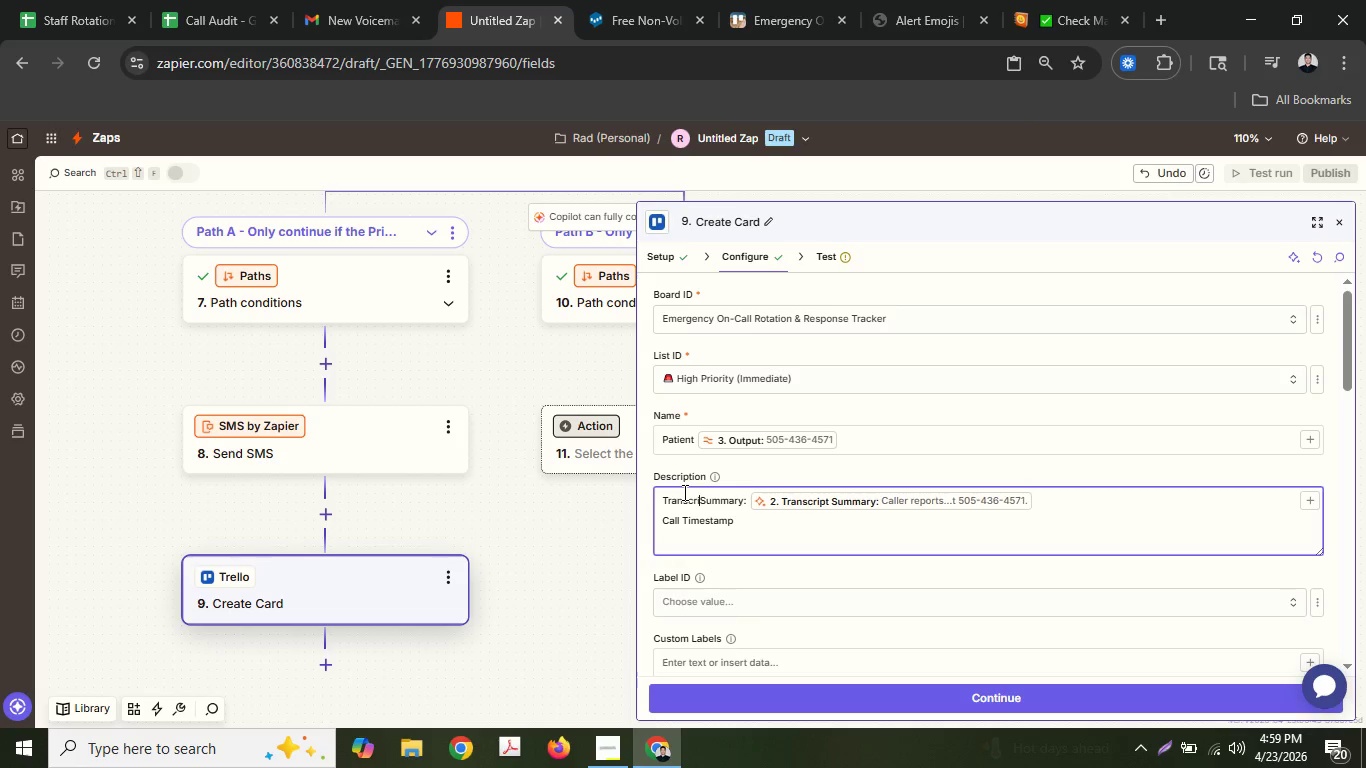 
key(T)
 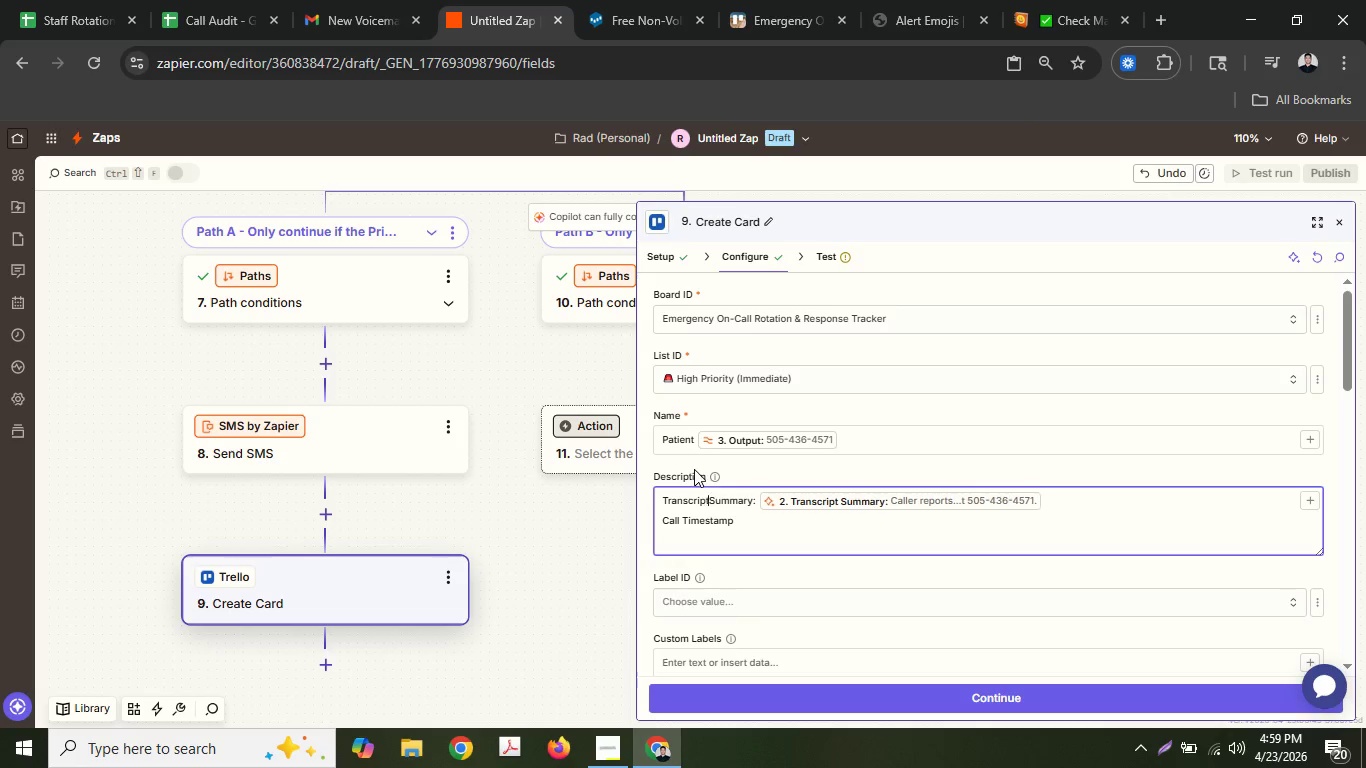 
key(Space)
 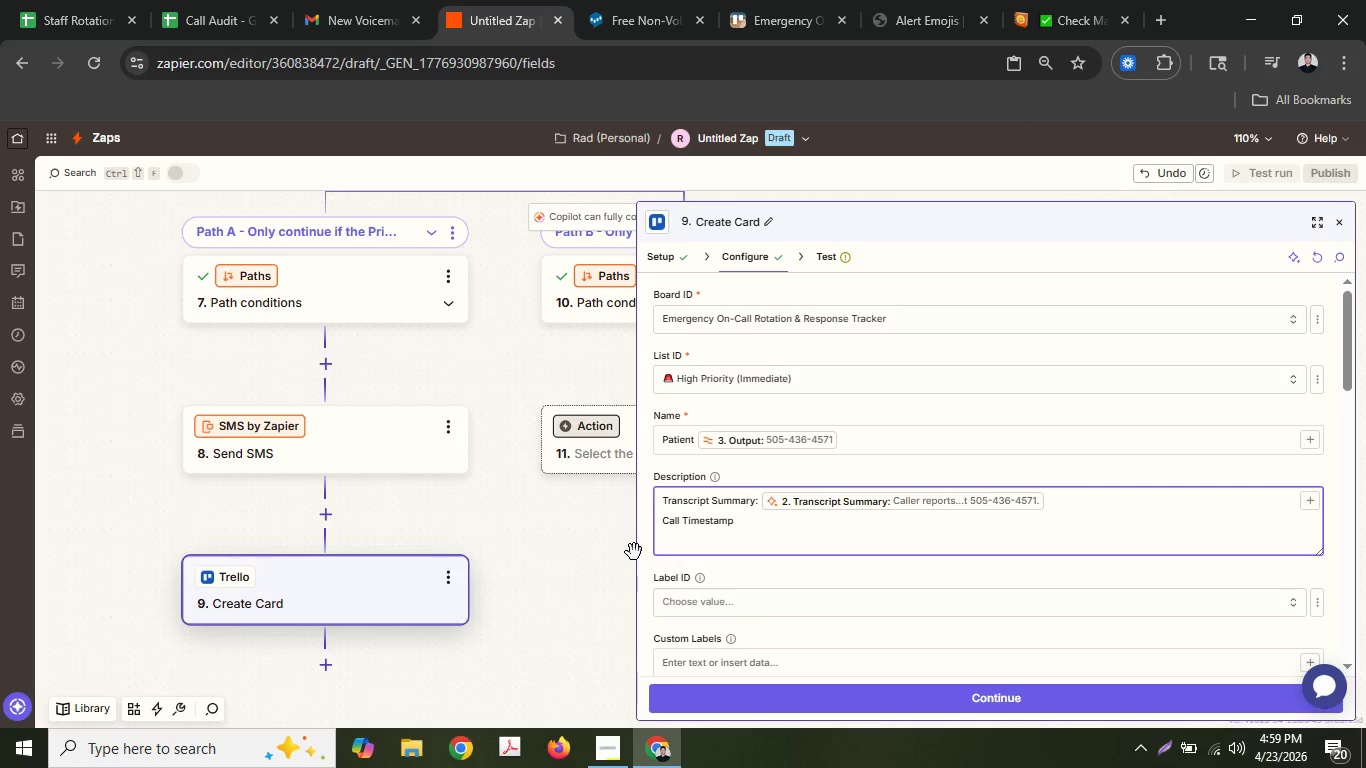 
key(ArrowDown)
 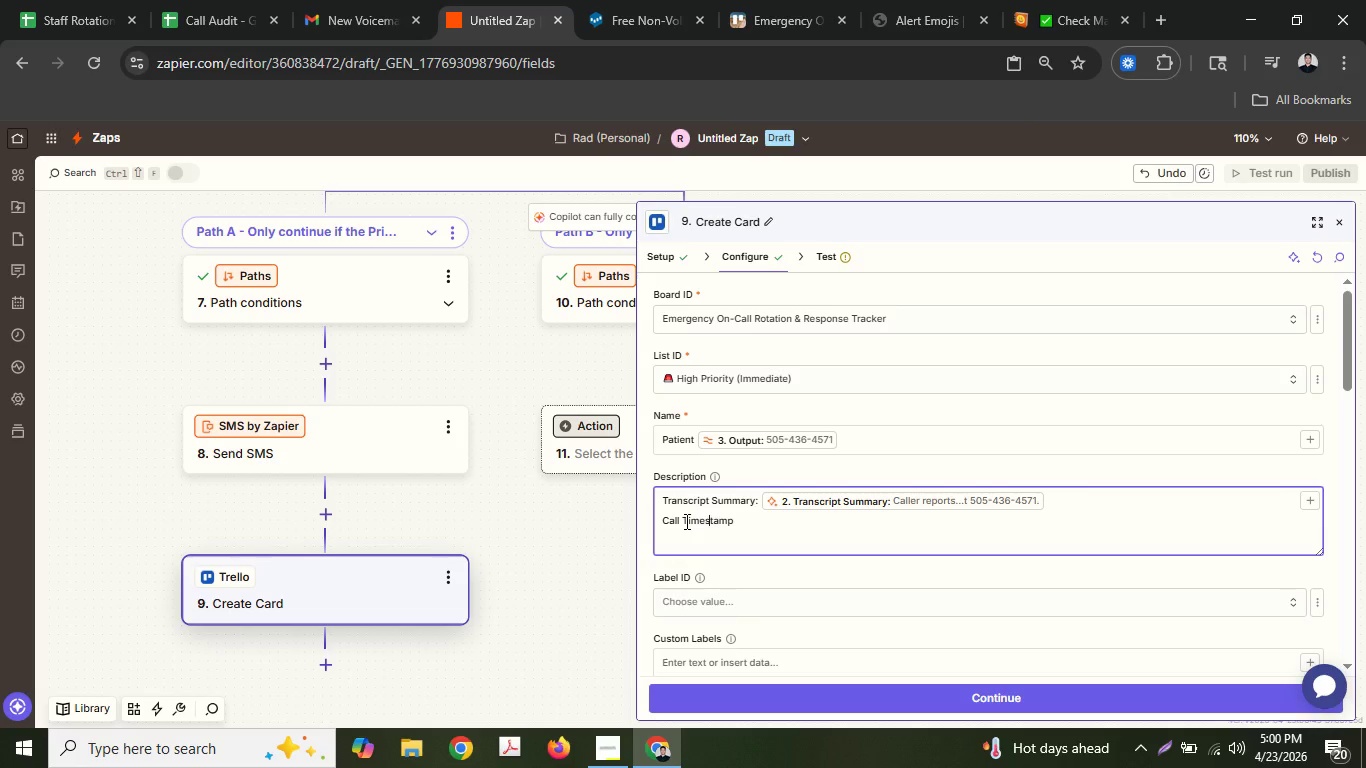 
wait(36.09)
 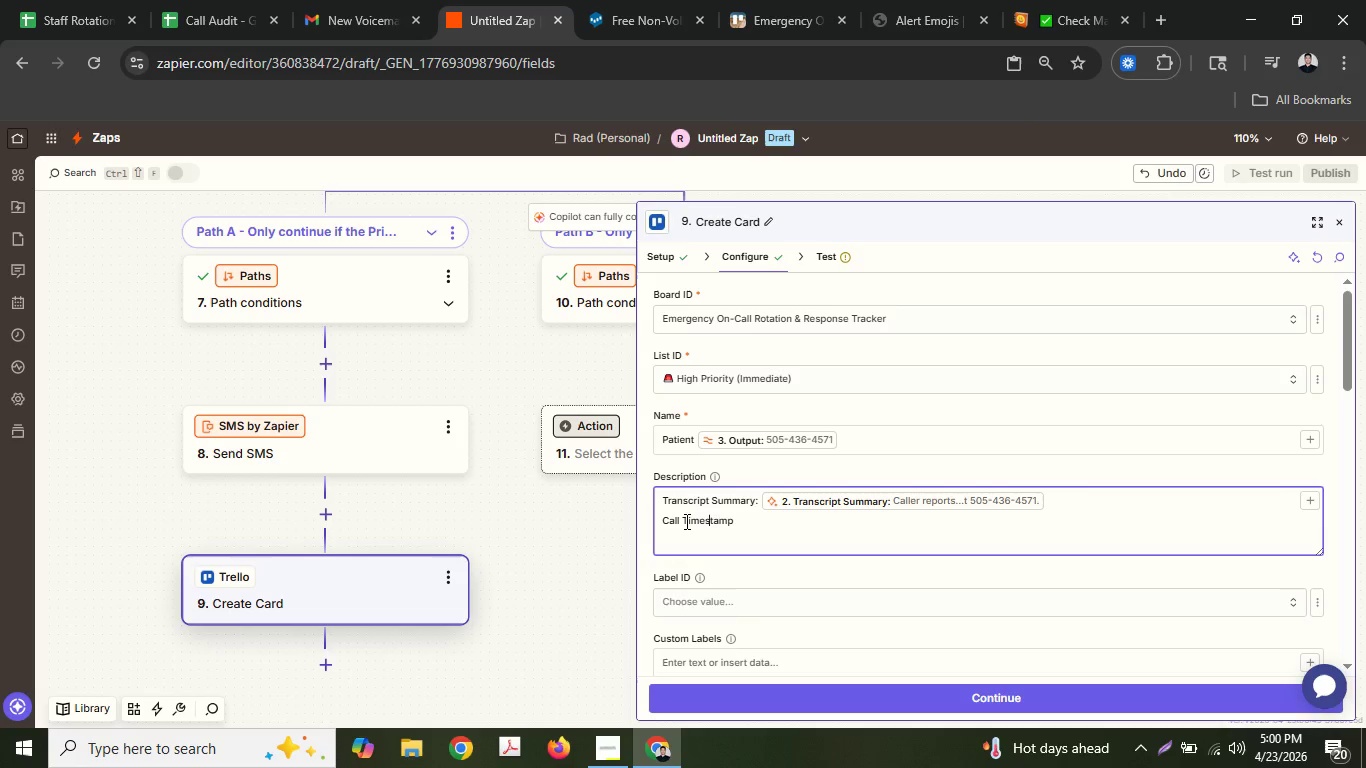 
key(Shift+Semicolon)
 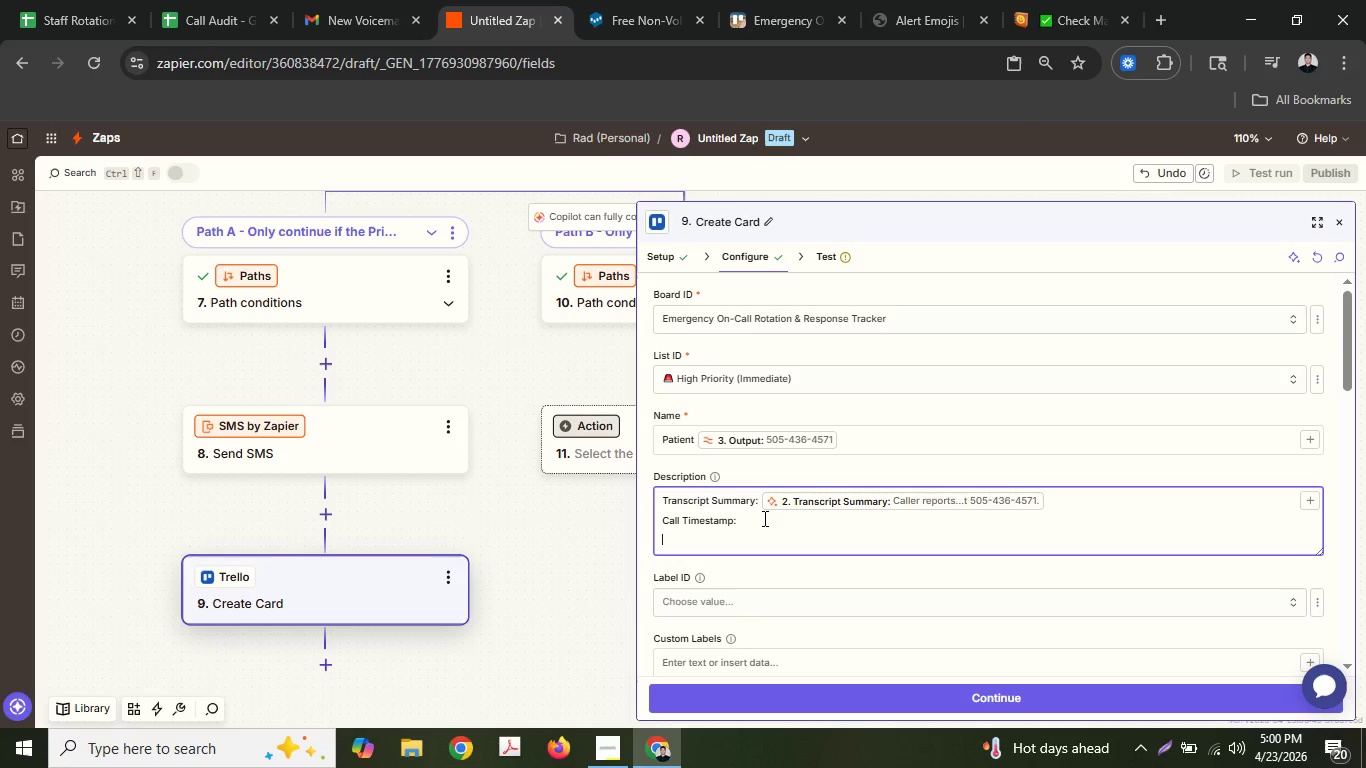 
key(Shift+Enter)
 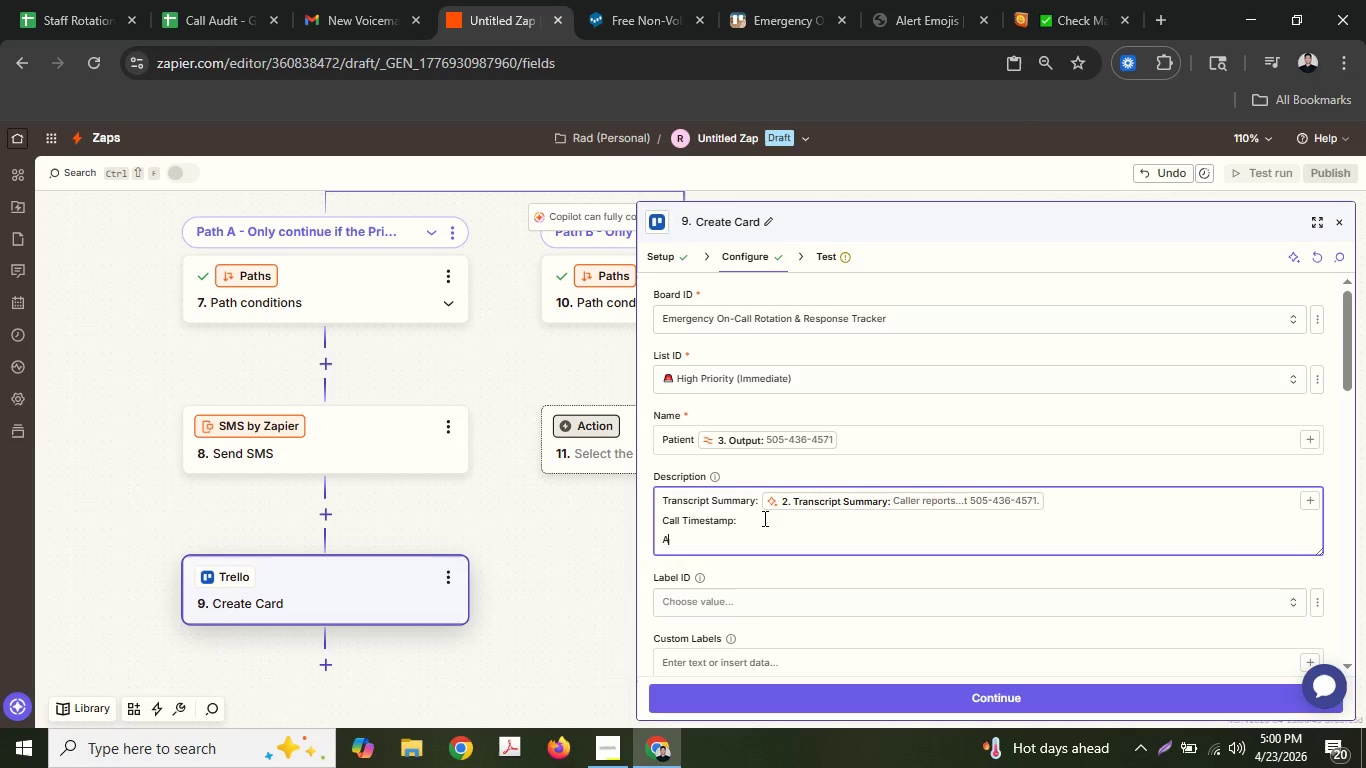 
key(Shift+A)
 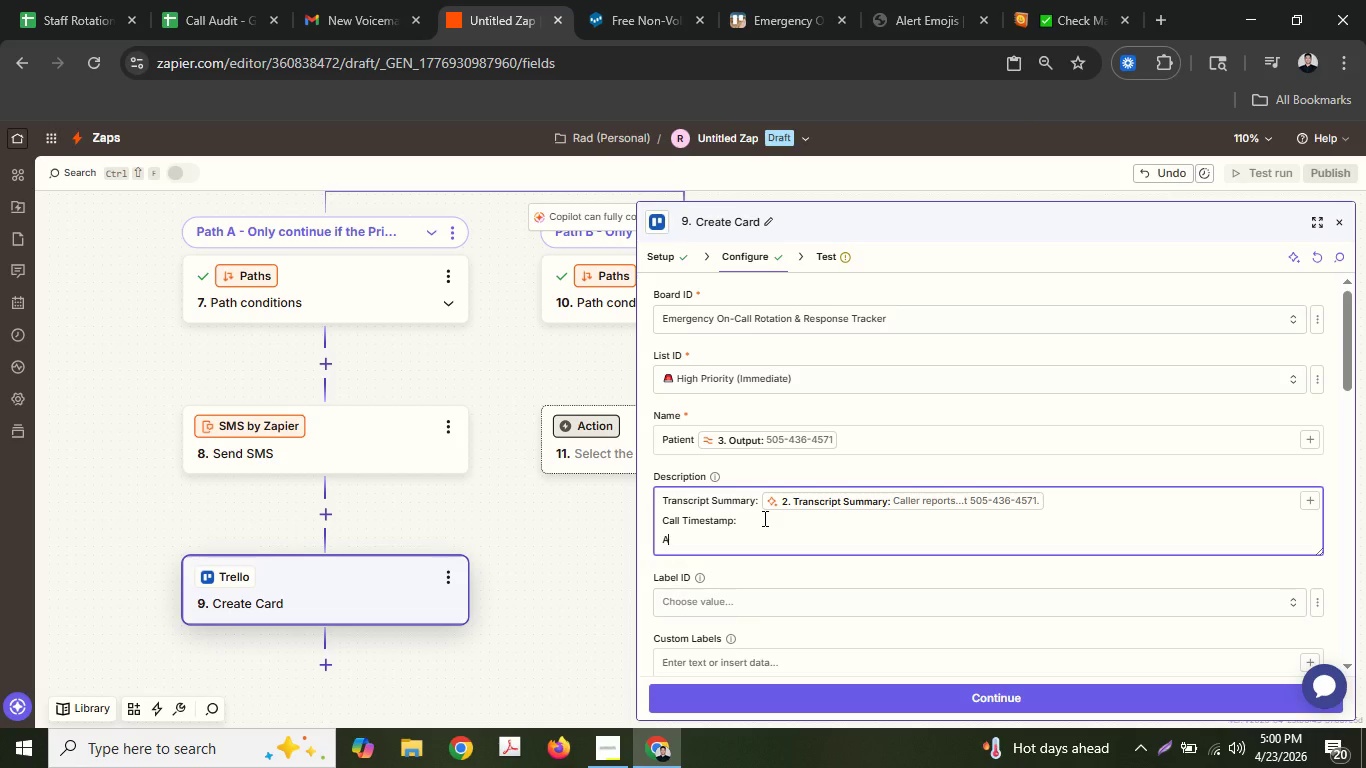 
key(Backspace)
 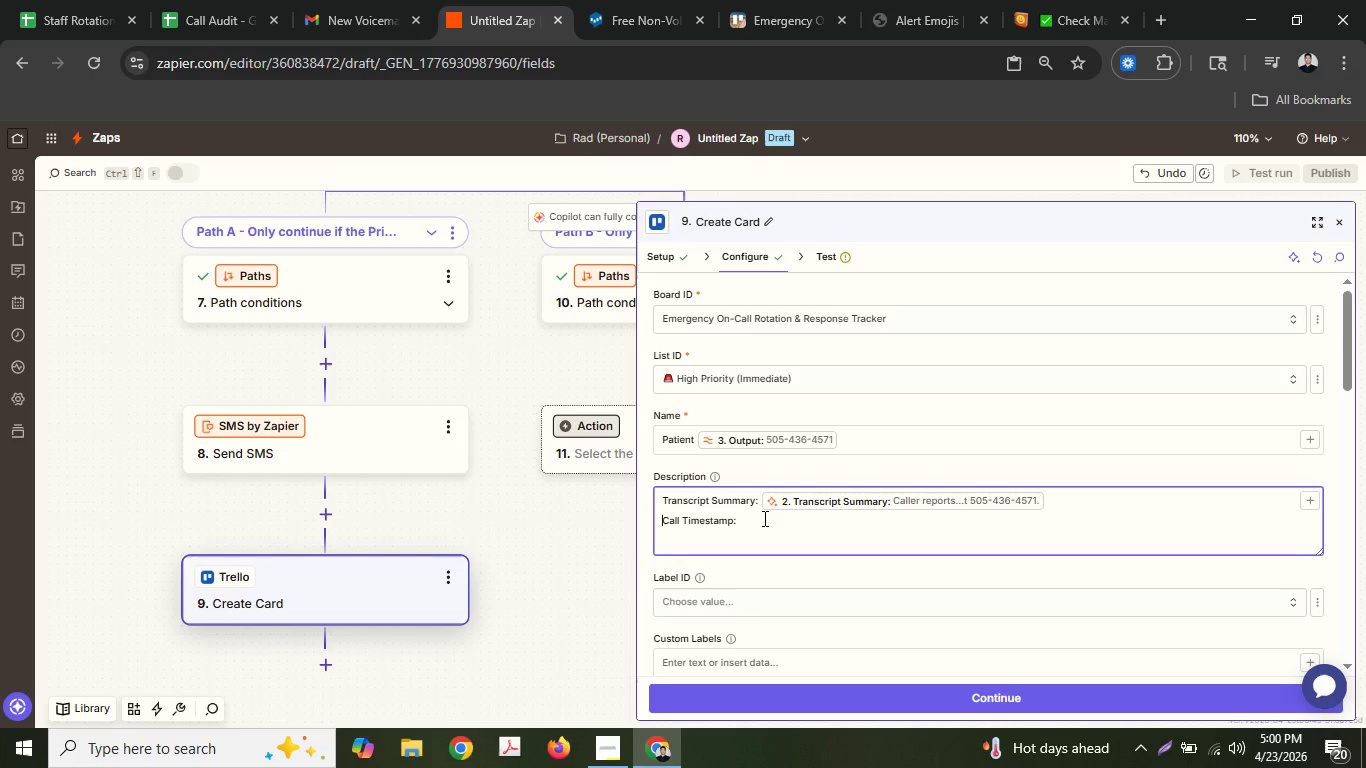 
key(ArrowUp)
 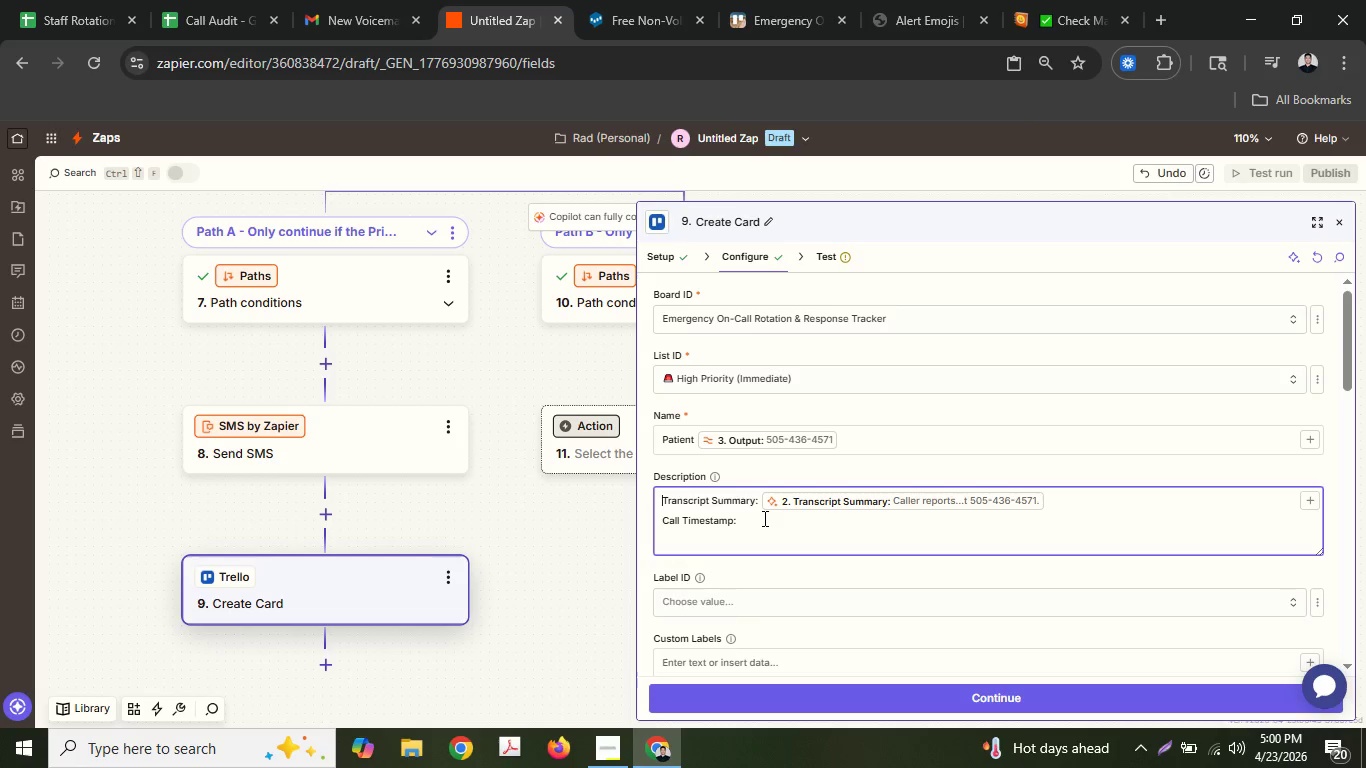 
key(ArrowUp)
 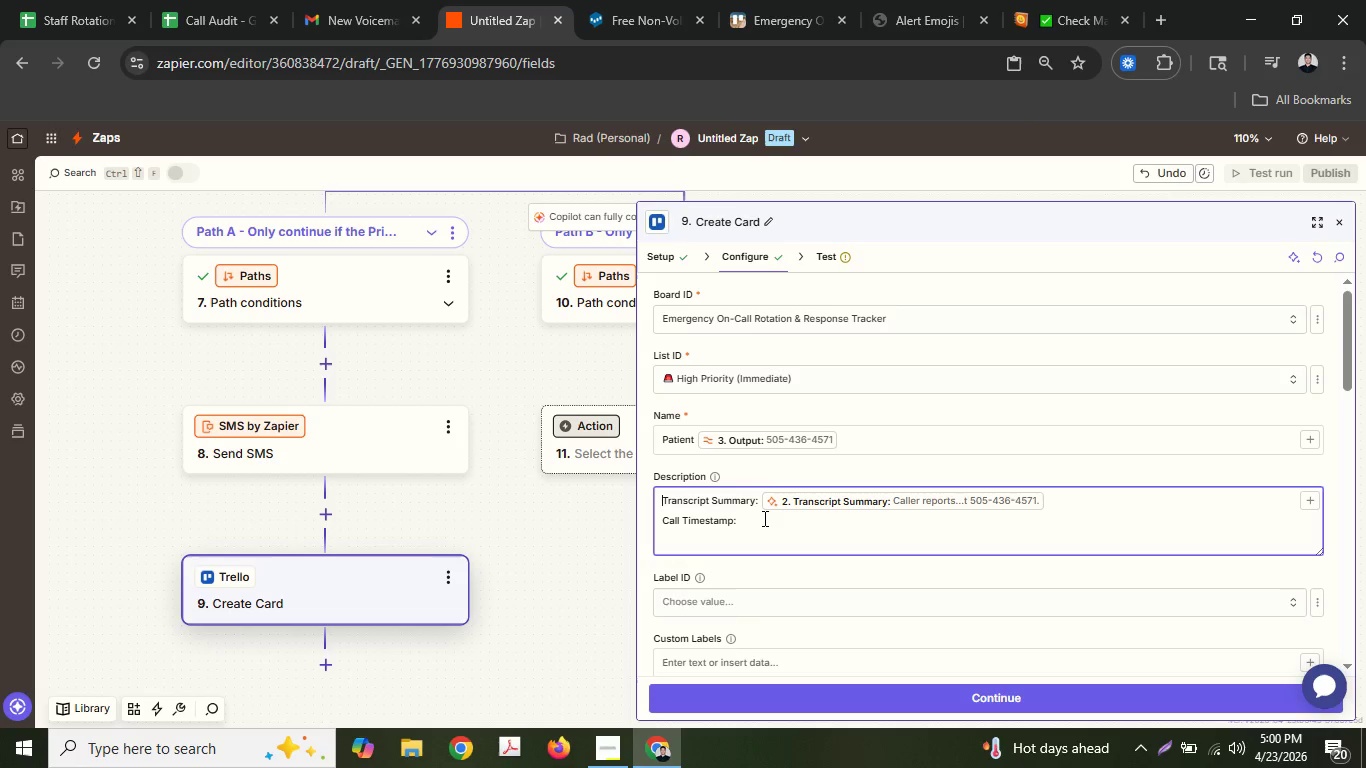 
key(ArrowUp)
 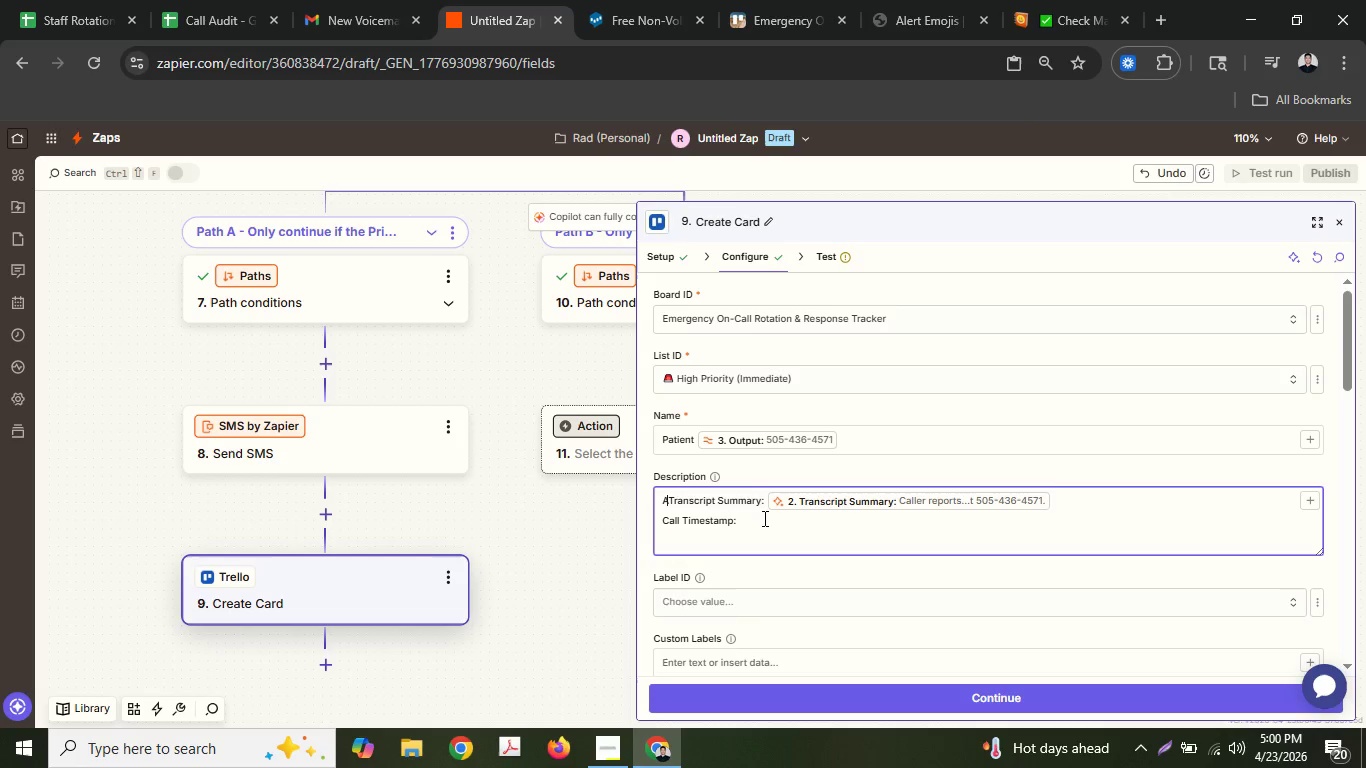 
type(Ass)
 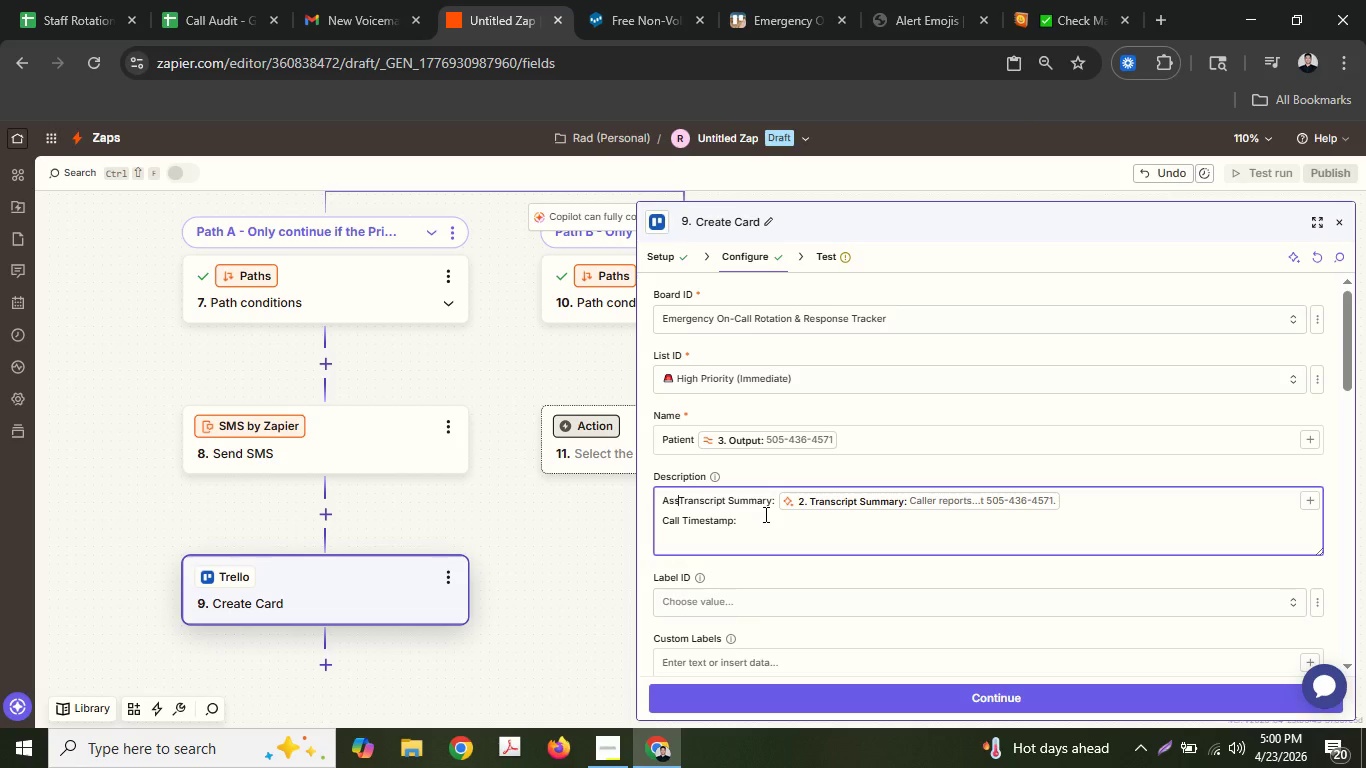 
type(ig)
key(Backspace)
key(Backspace)
key(Backspace)
key(Backspace)
key(Backspace)
type(Assigned )
 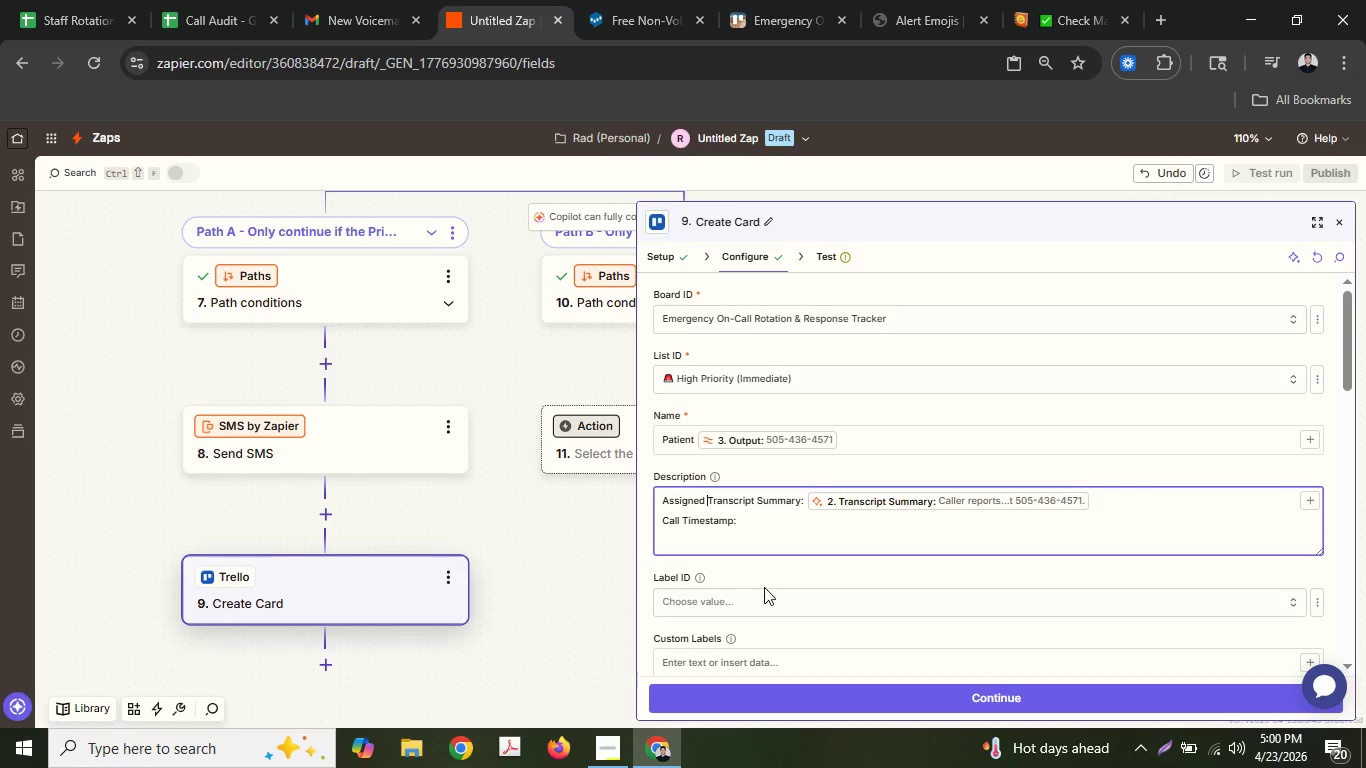 
type(Staff Member:)
 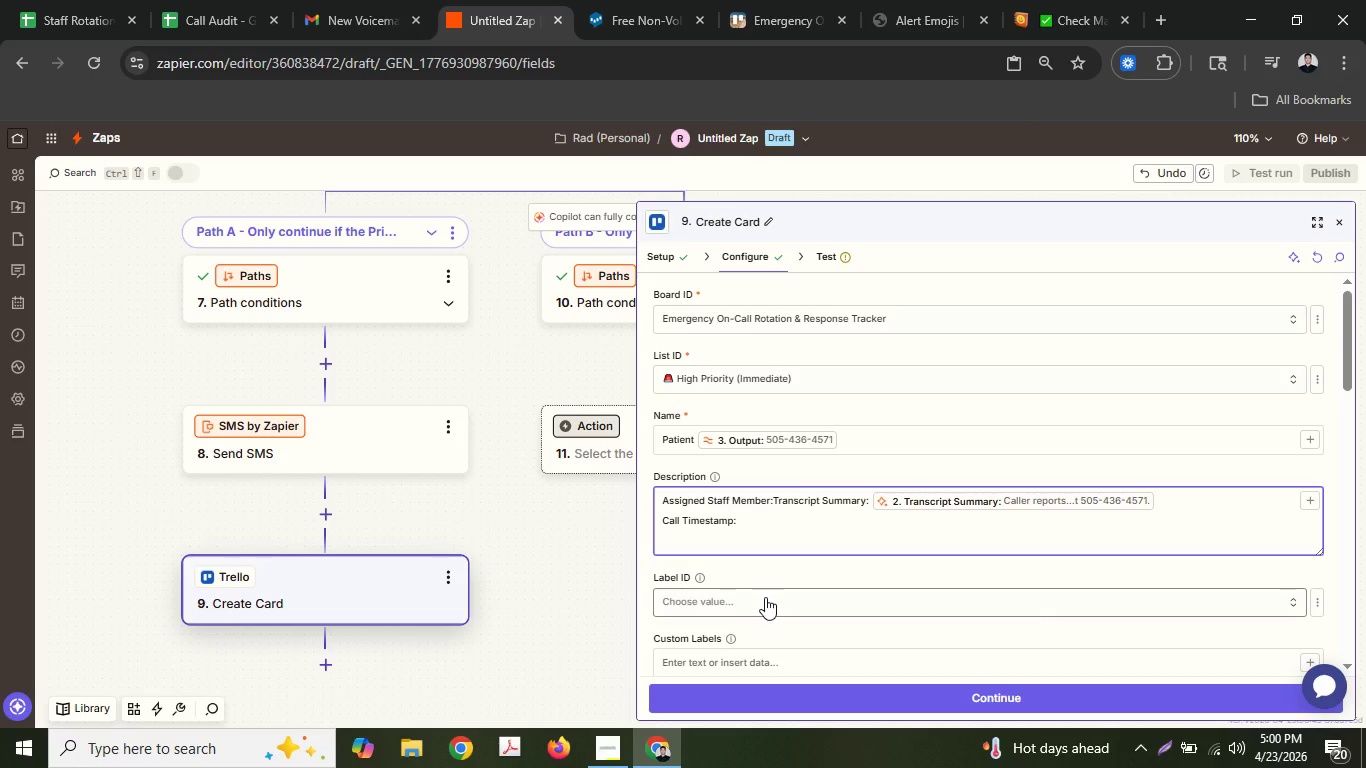 
key(Enter)
 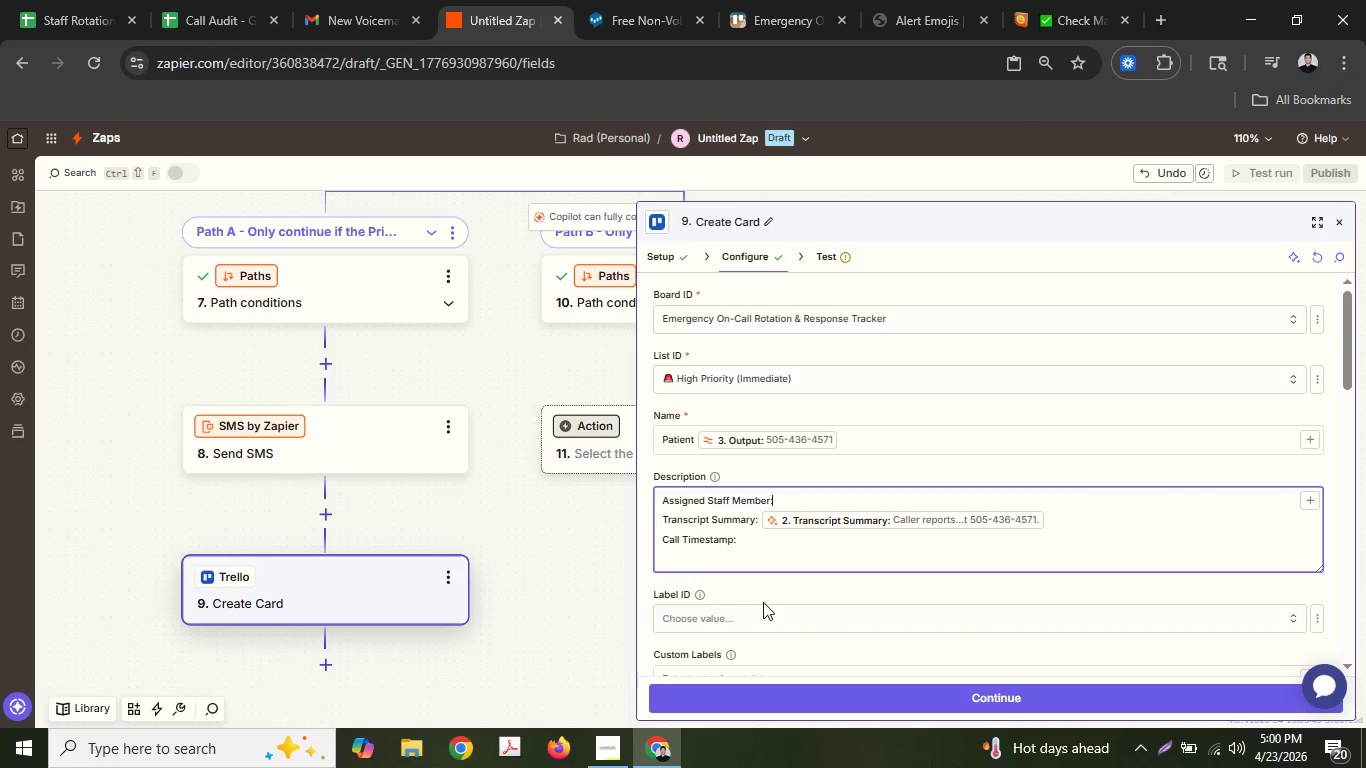 
key(ArrowLeft)
 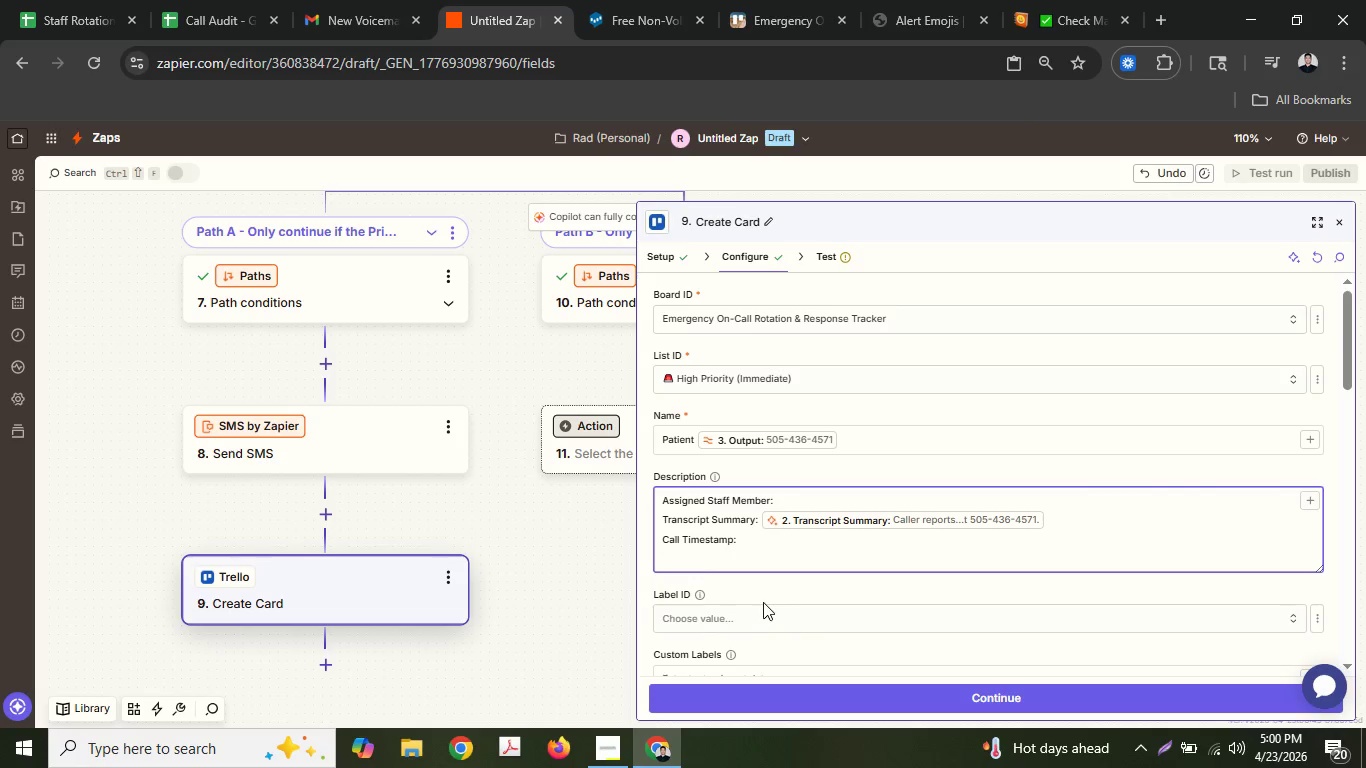 
key(Space)
 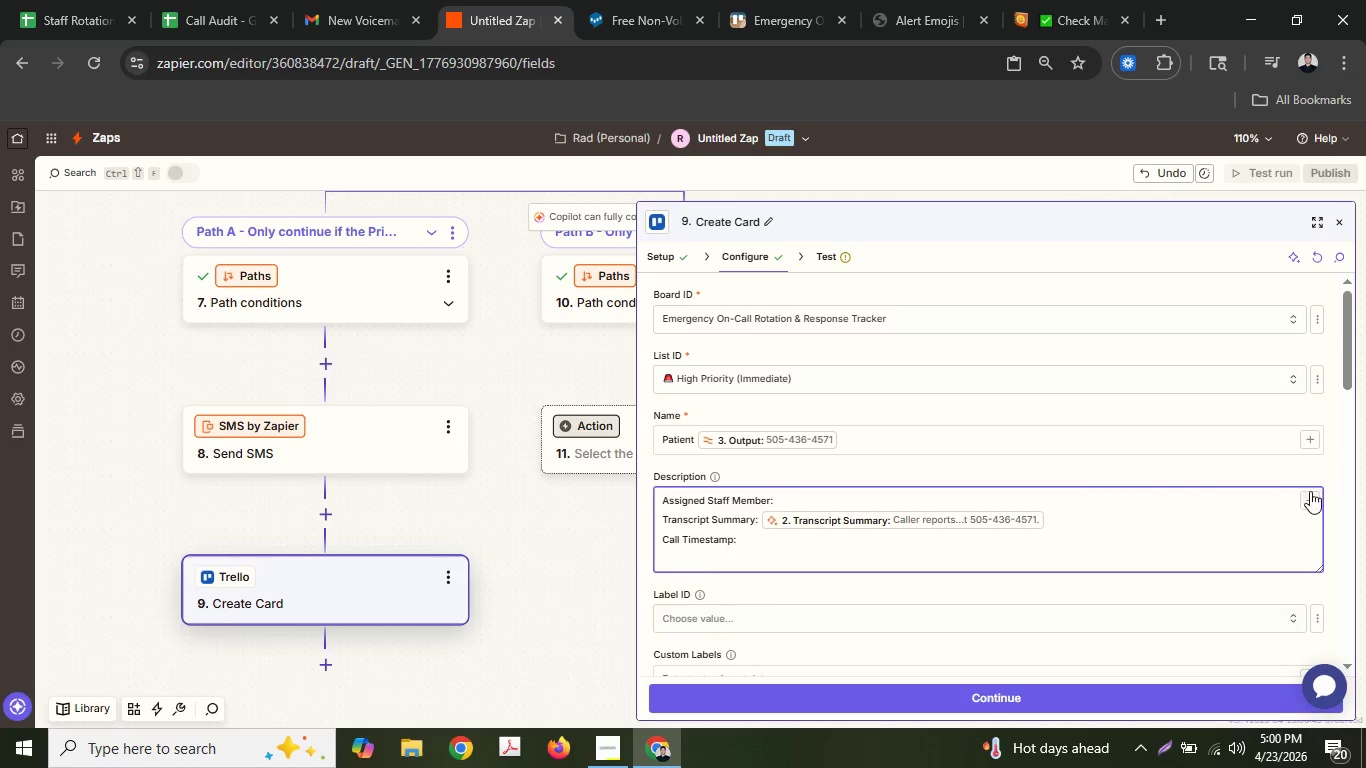 
left_click([1310, 493])
 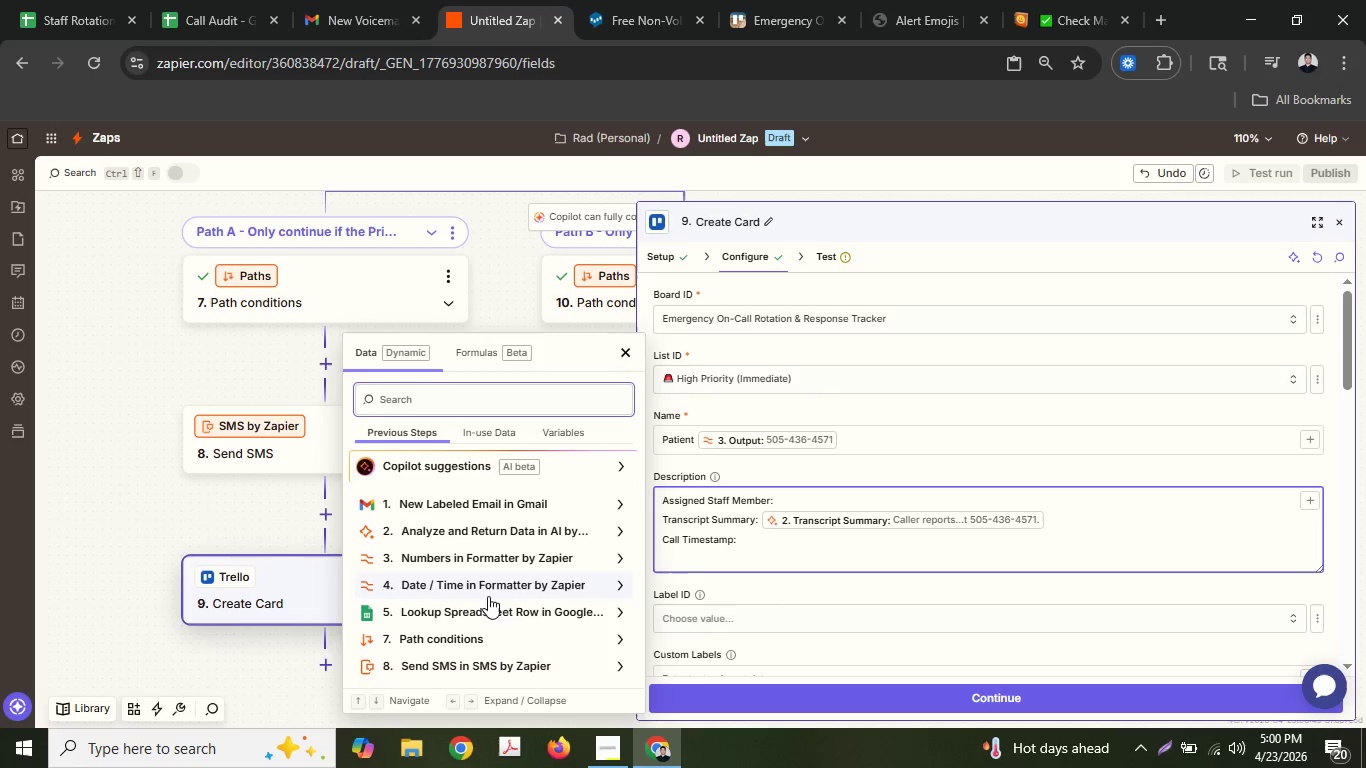 
left_click([446, 610])
 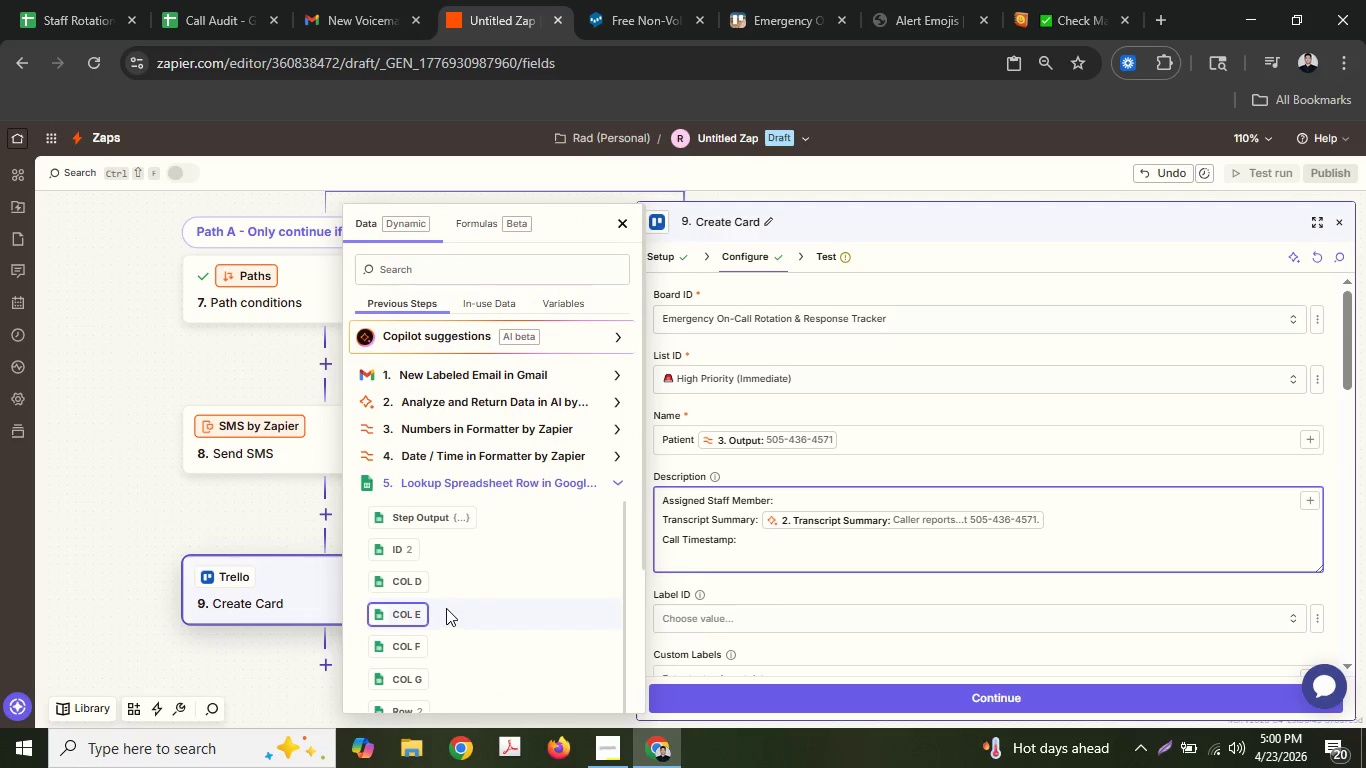 
scroll: coordinate [446, 607], scroll_direction: down, amount: 6.0
 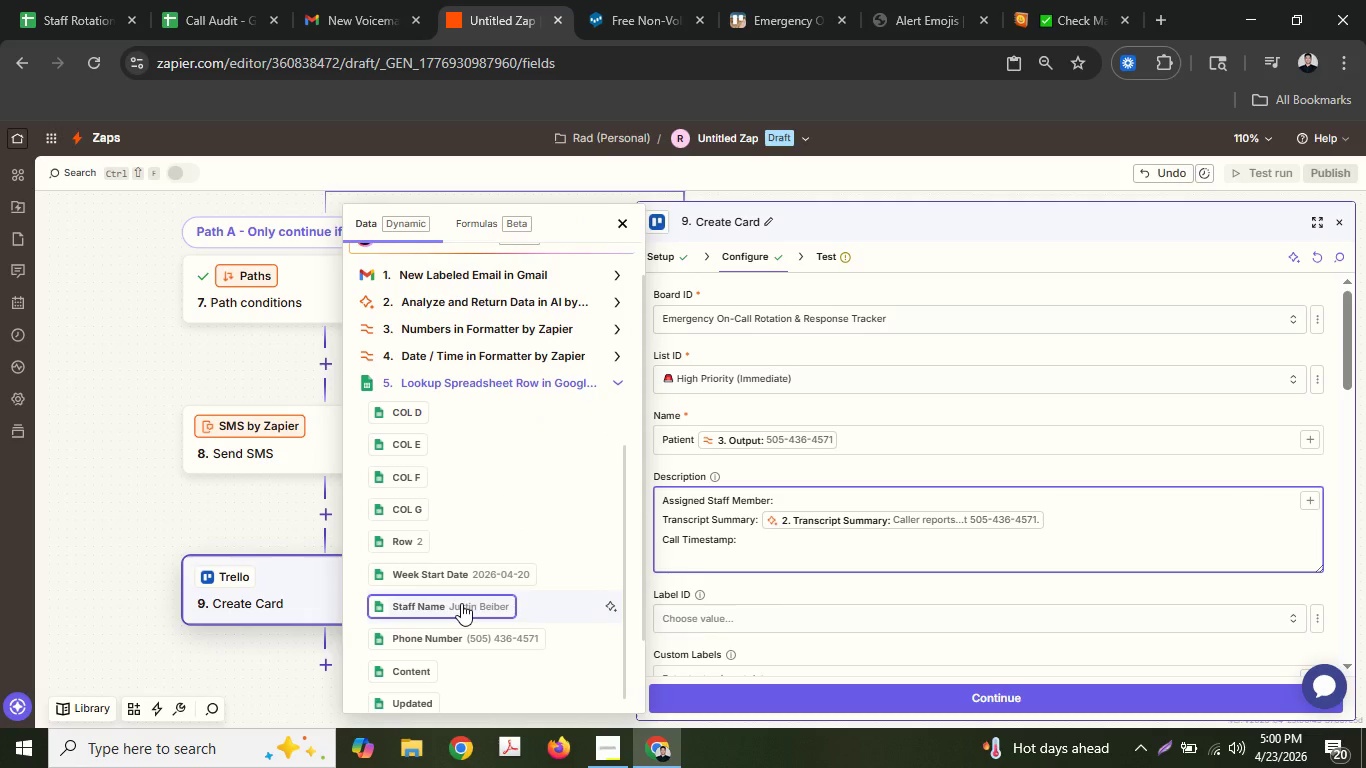 
left_click([461, 603])
 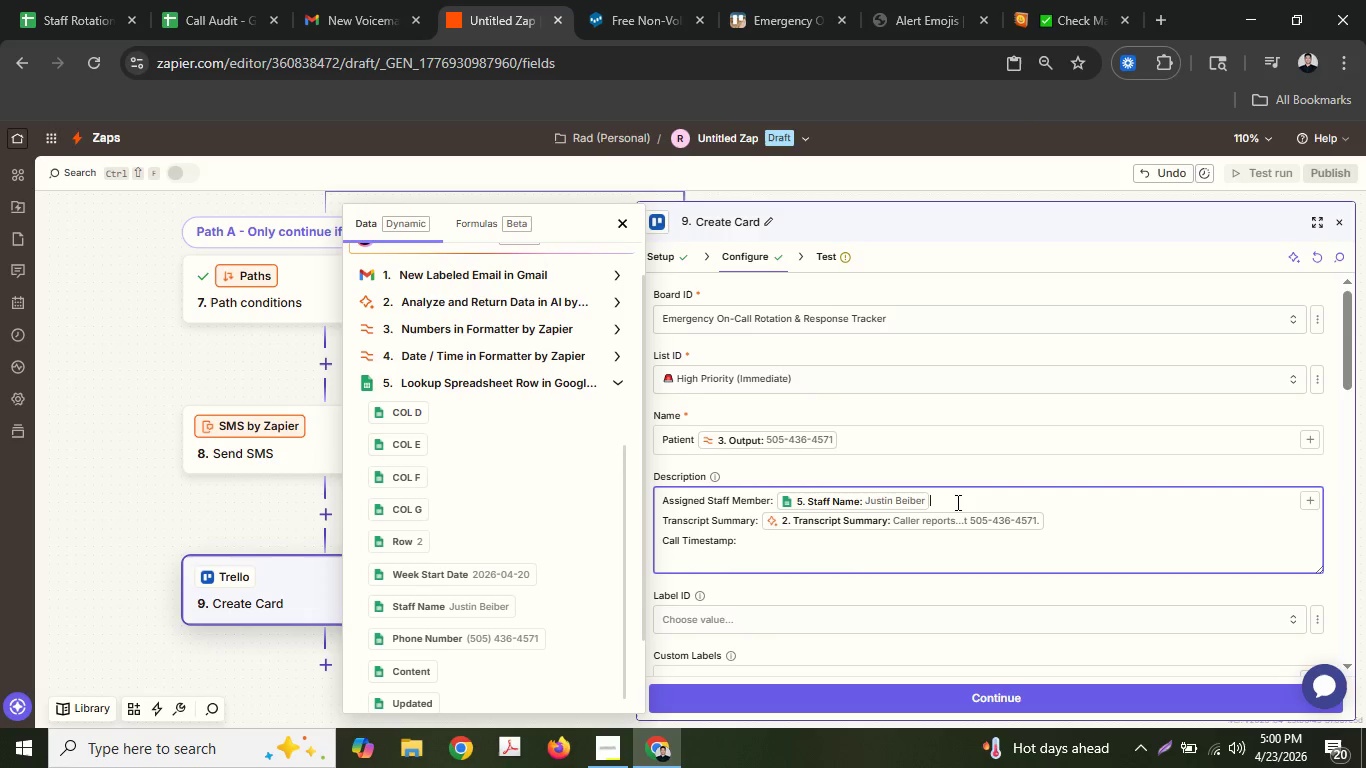 
wait(7.84)
 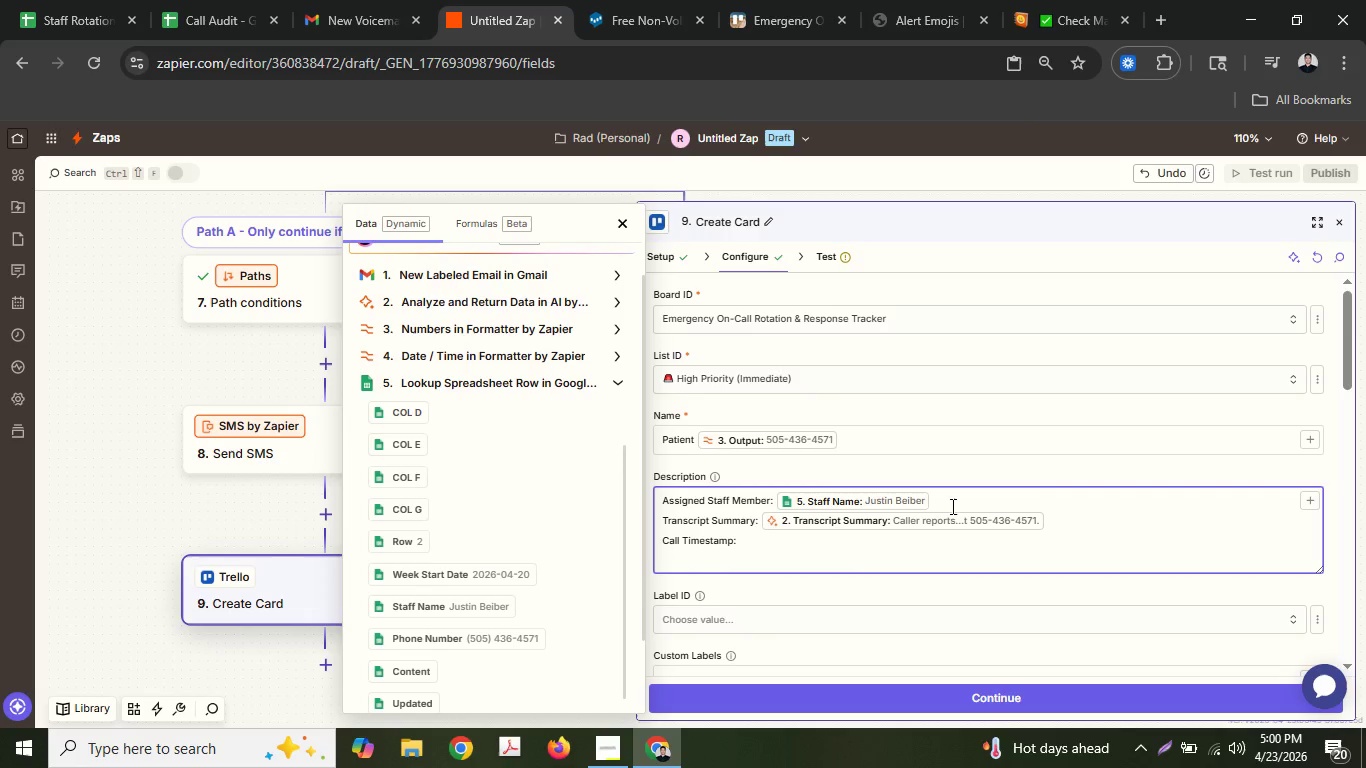 
key(Enter)
 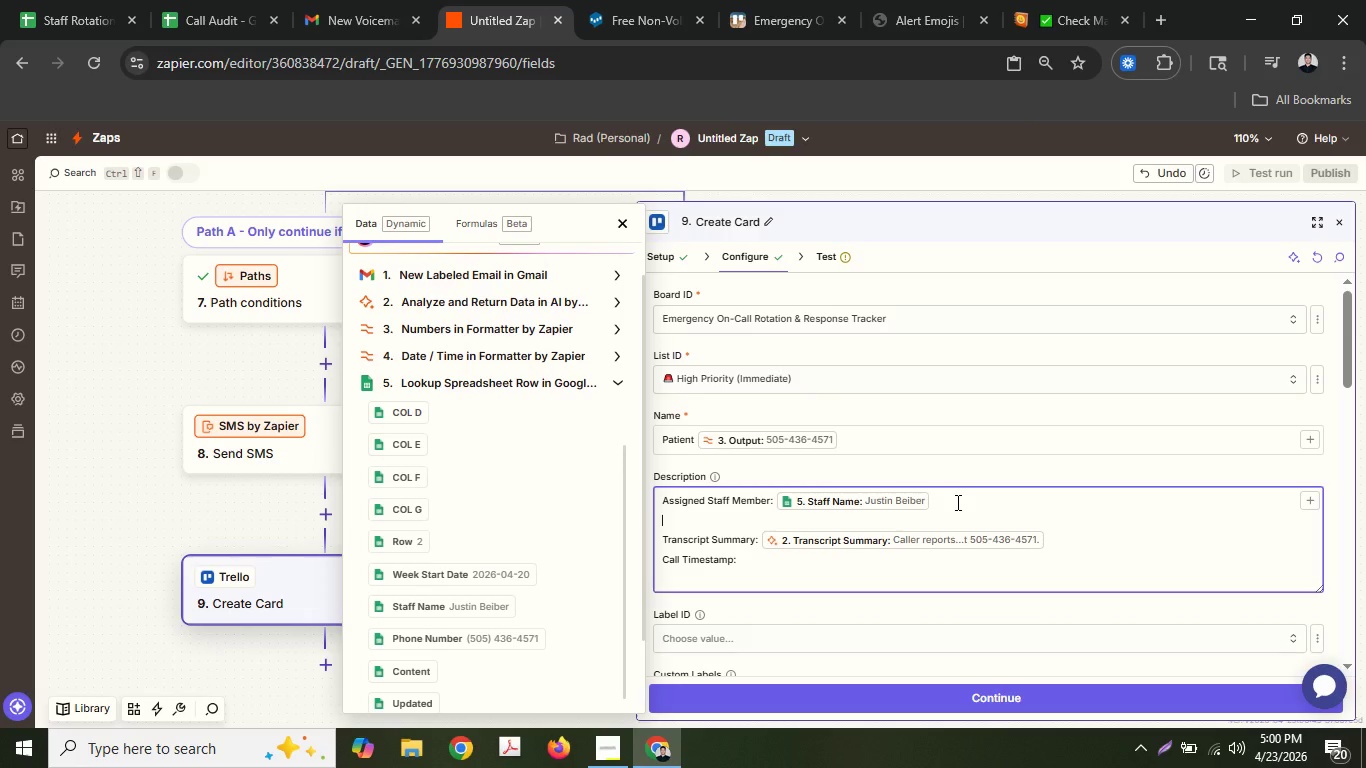 
key(Backspace)
 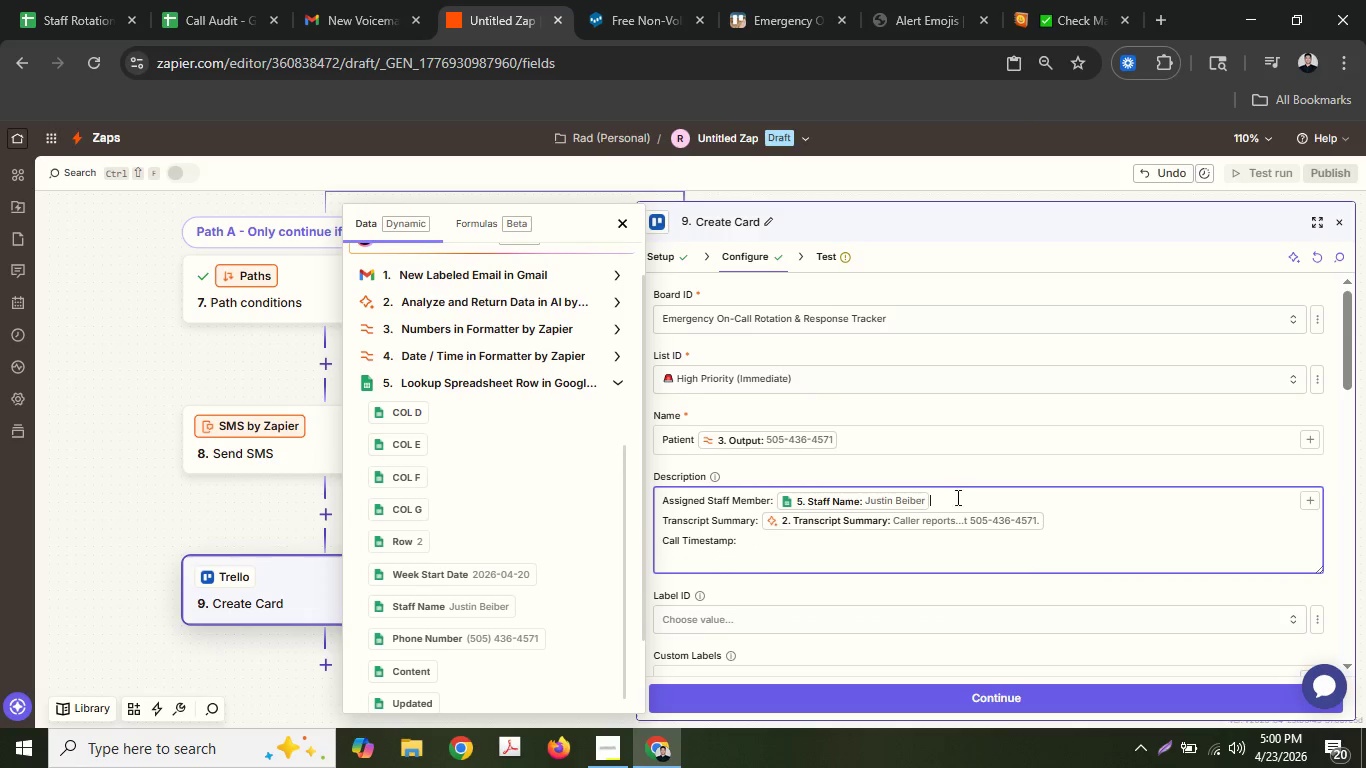 
key(Space)
 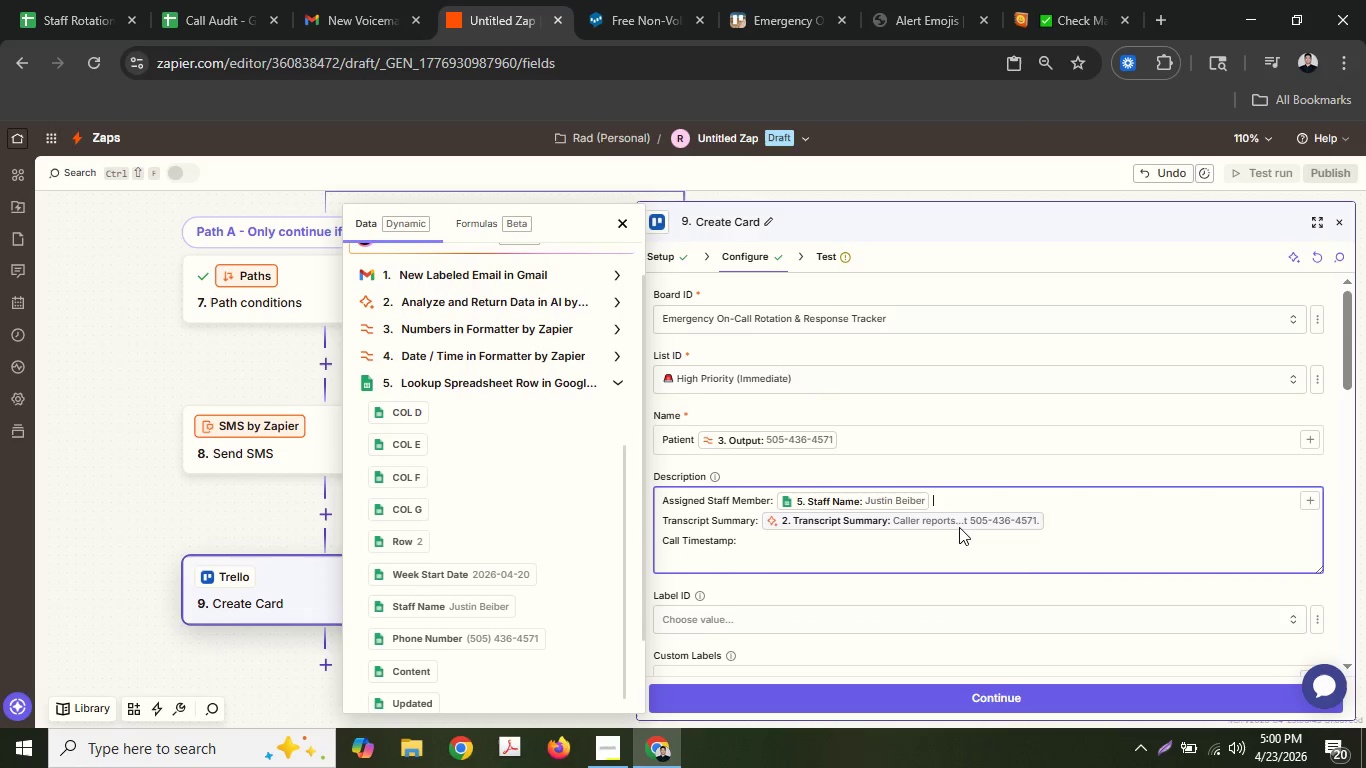 
key(Shift+9)
 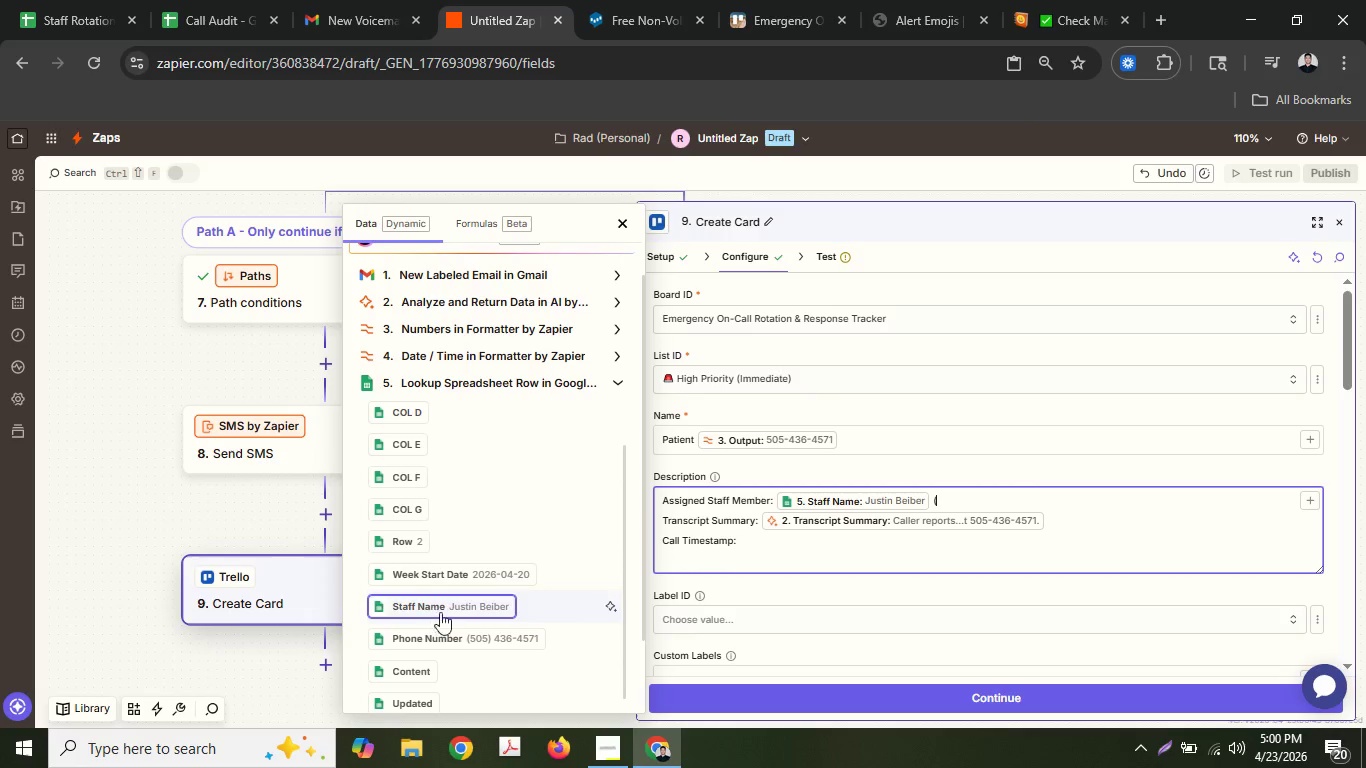 
left_click([493, 628])
 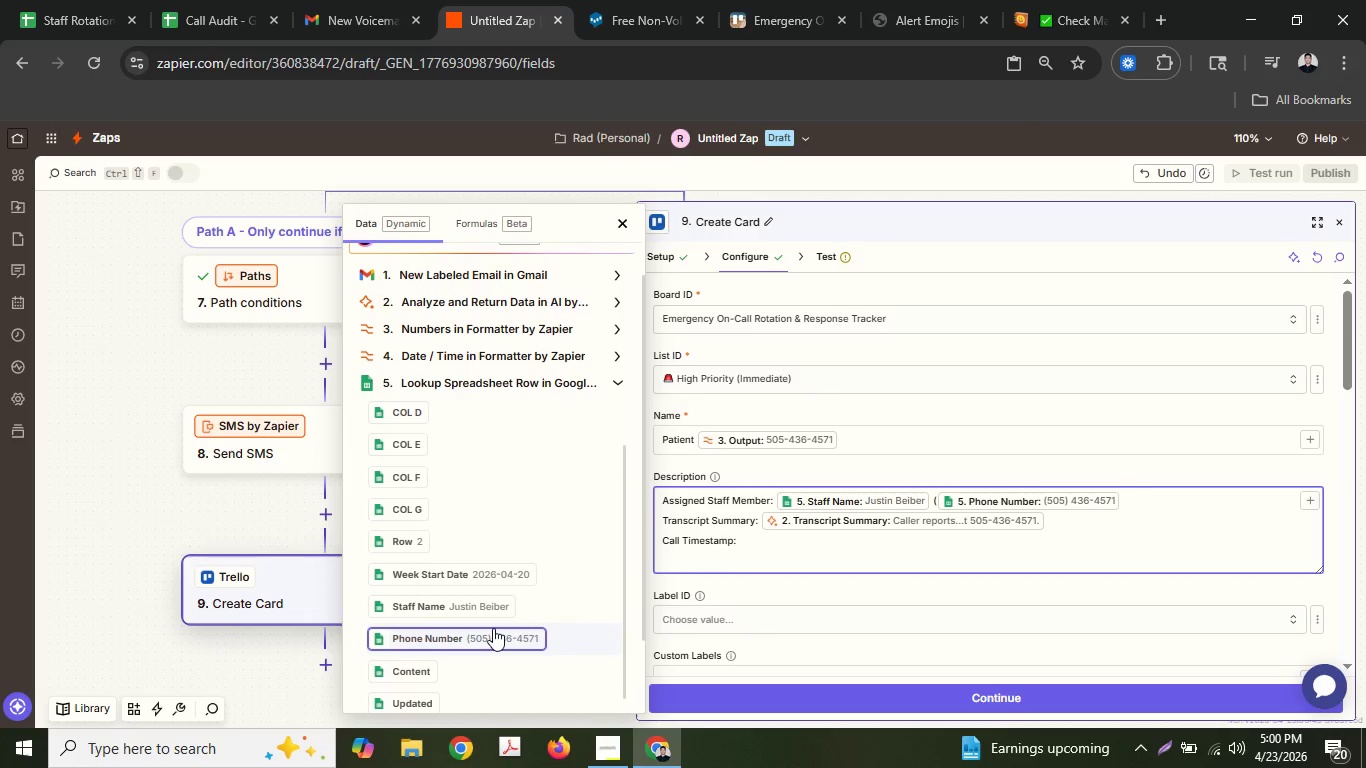 
key(Shift+0)
 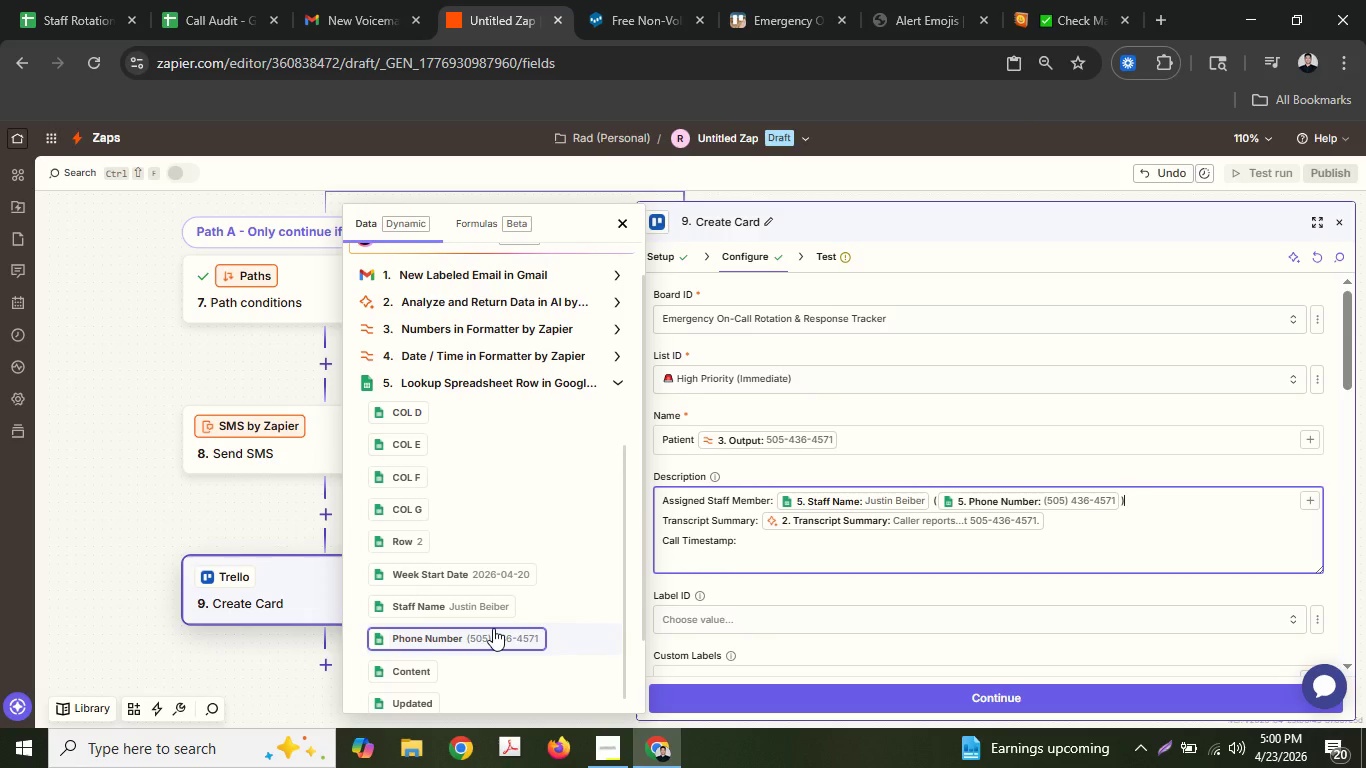 
key(ArrowDown)
 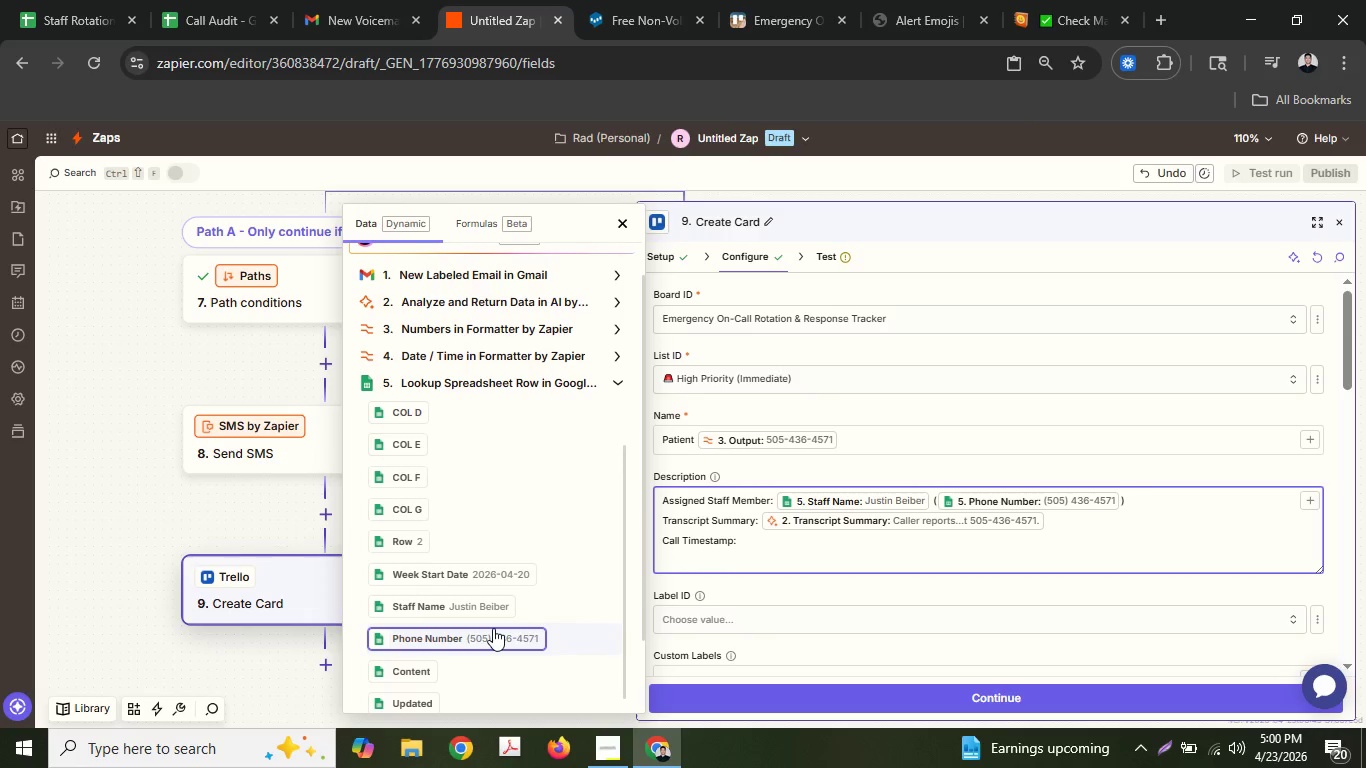 
key(ArrowDown)
 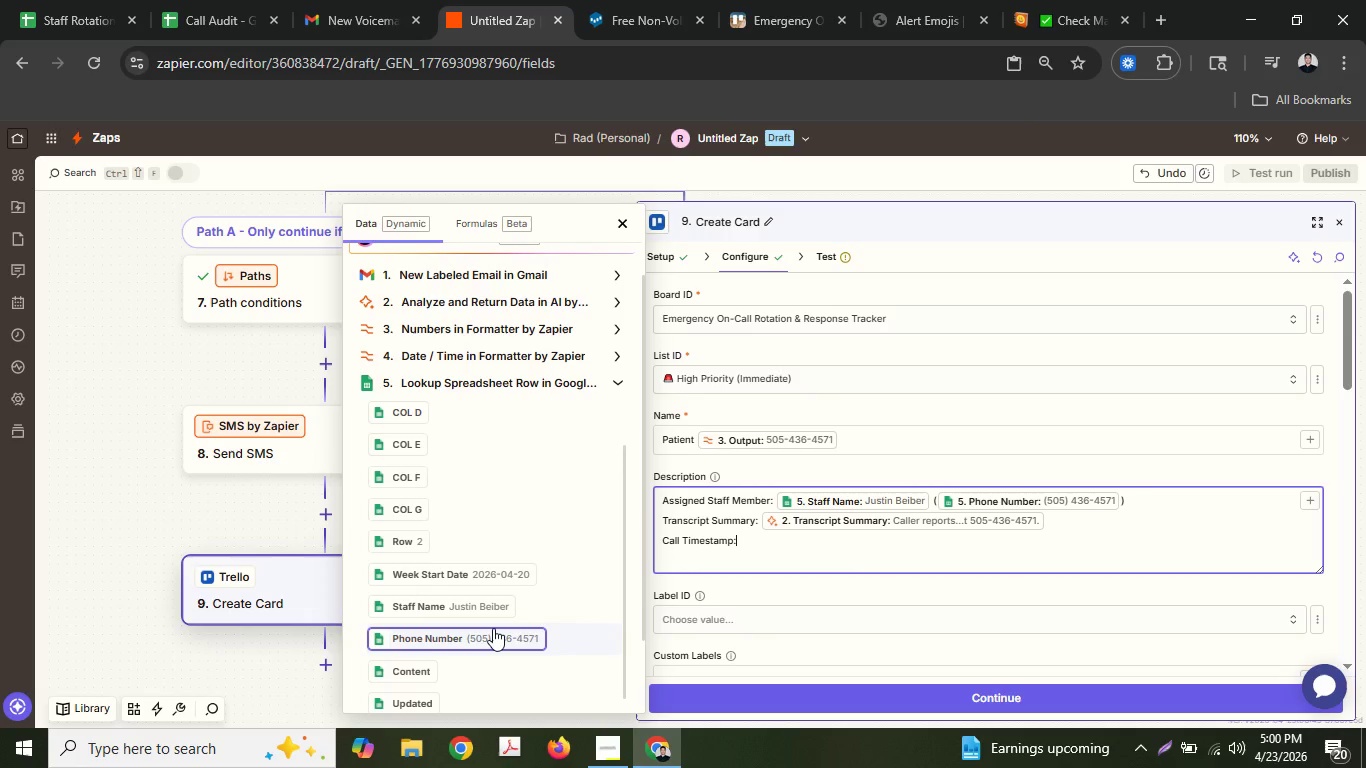 
left_click([493, 629])
 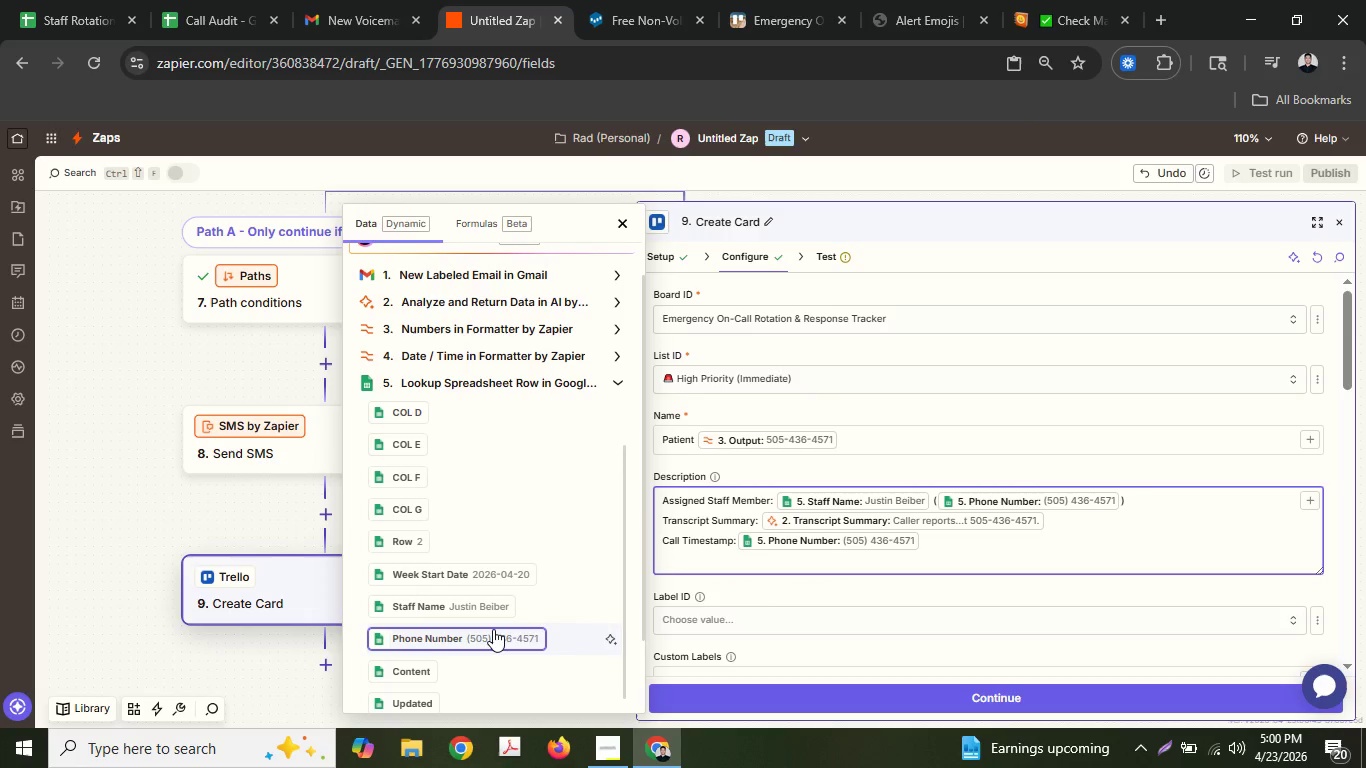 
key(Enter)
 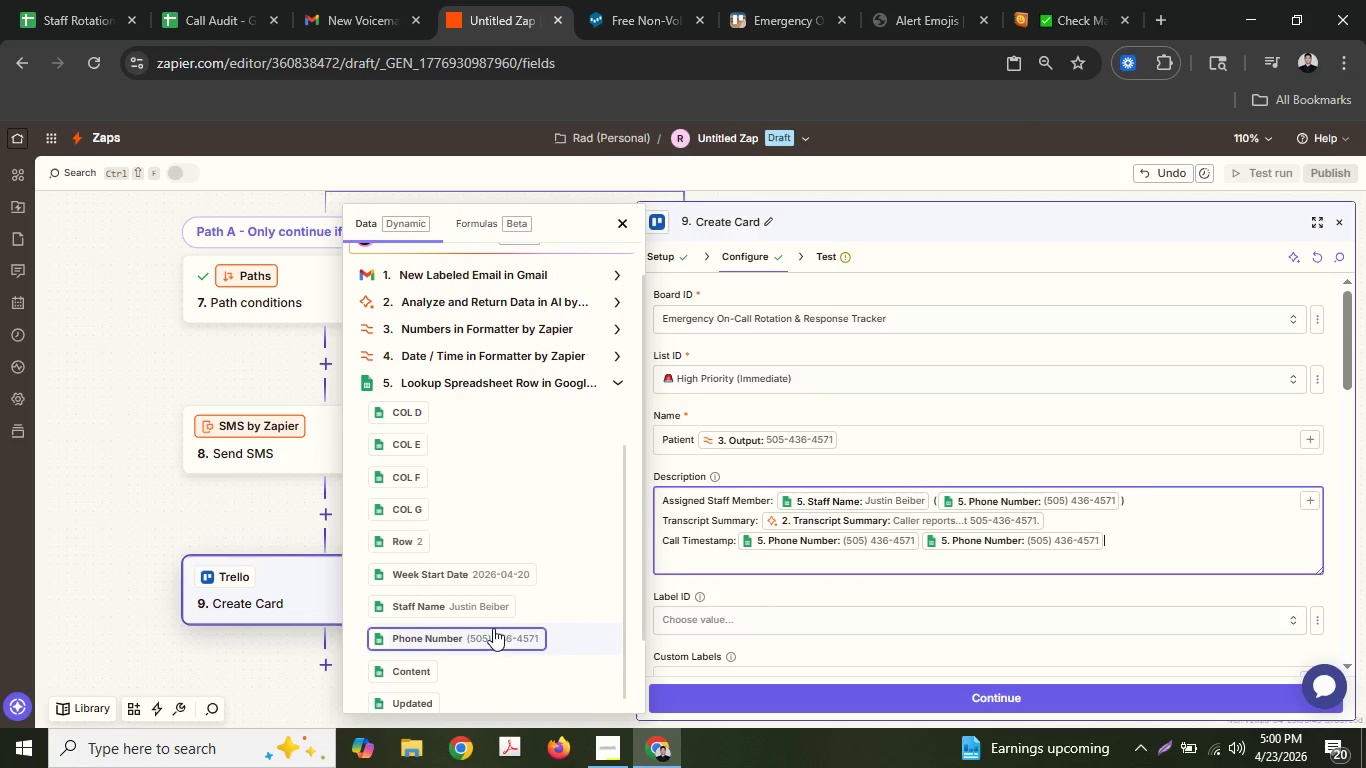 
type(Ro)
key(Backspace)
key(Backspace)
key(Backspace)
key(Backspace)
 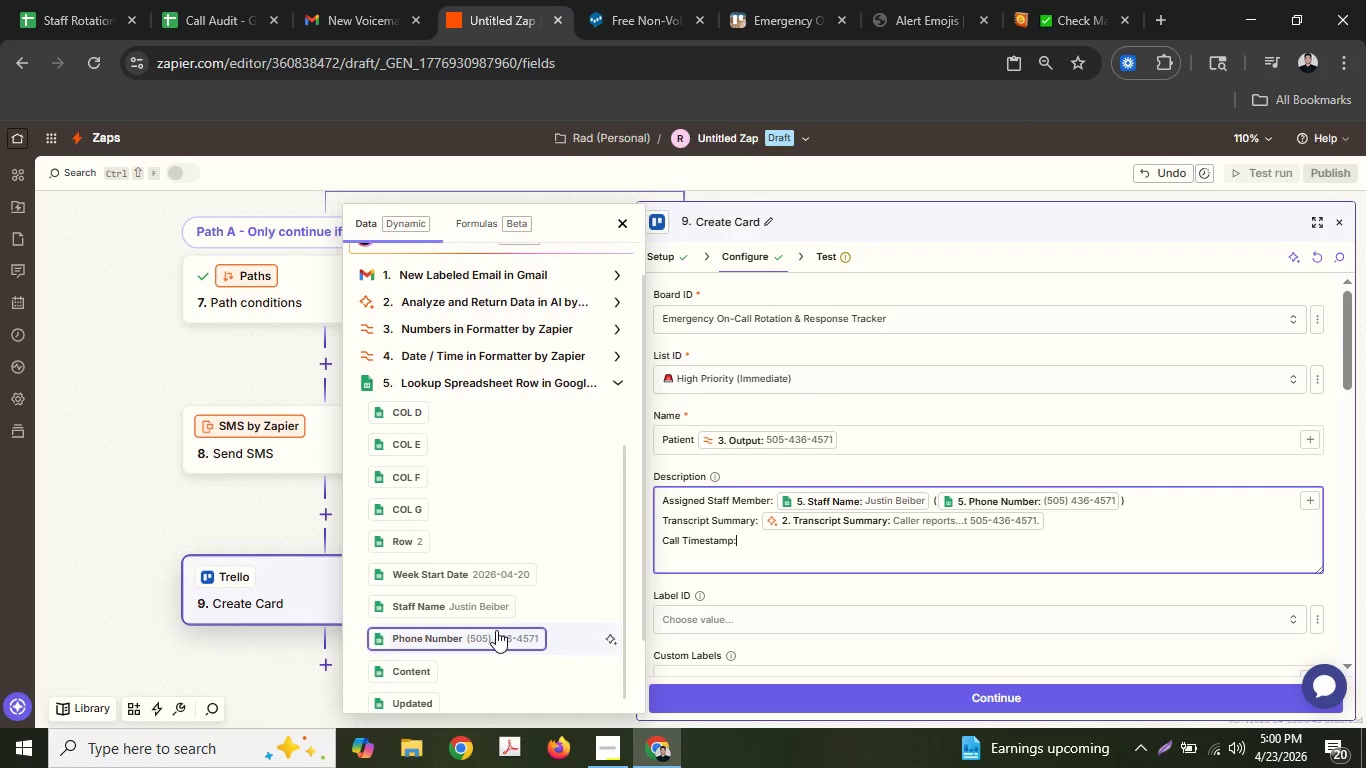 
key(Space)
 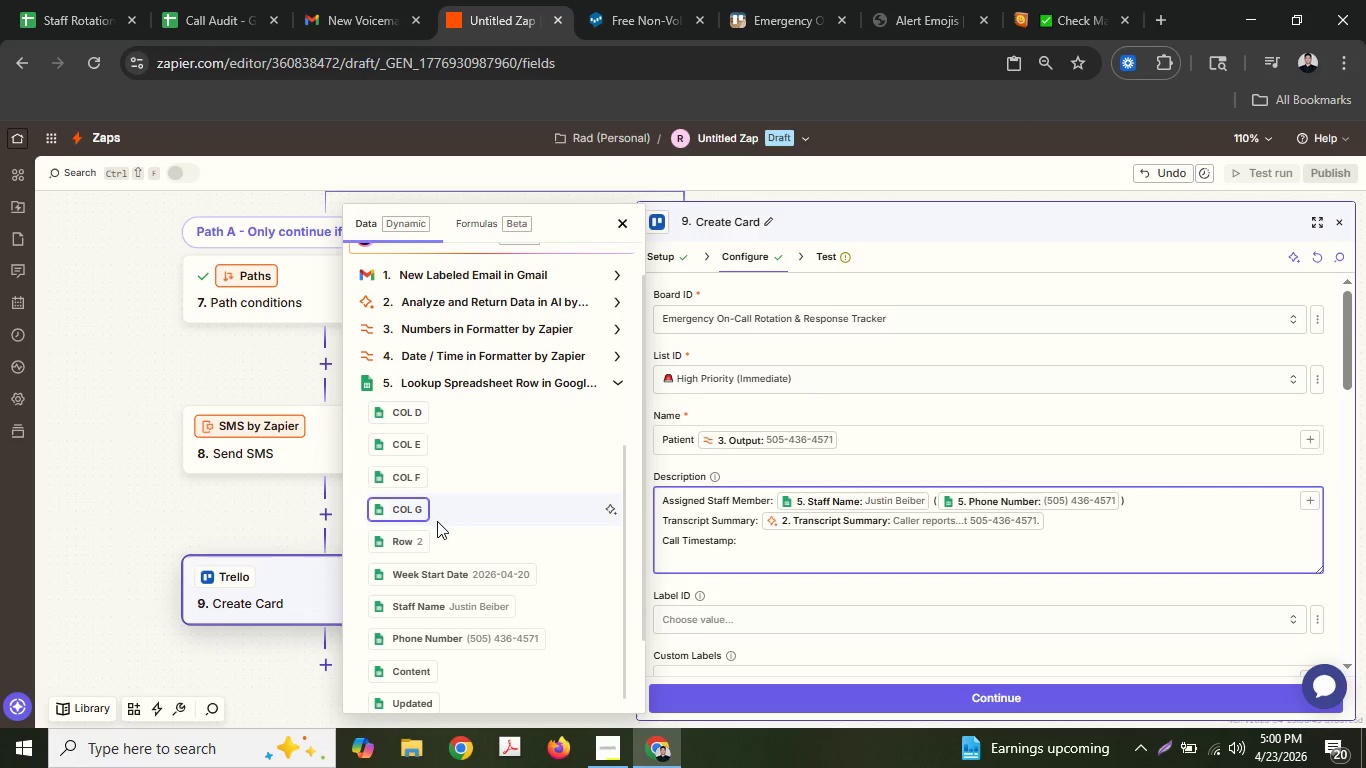 
scroll: coordinate [437, 518], scroll_direction: up, amount: 2.0
 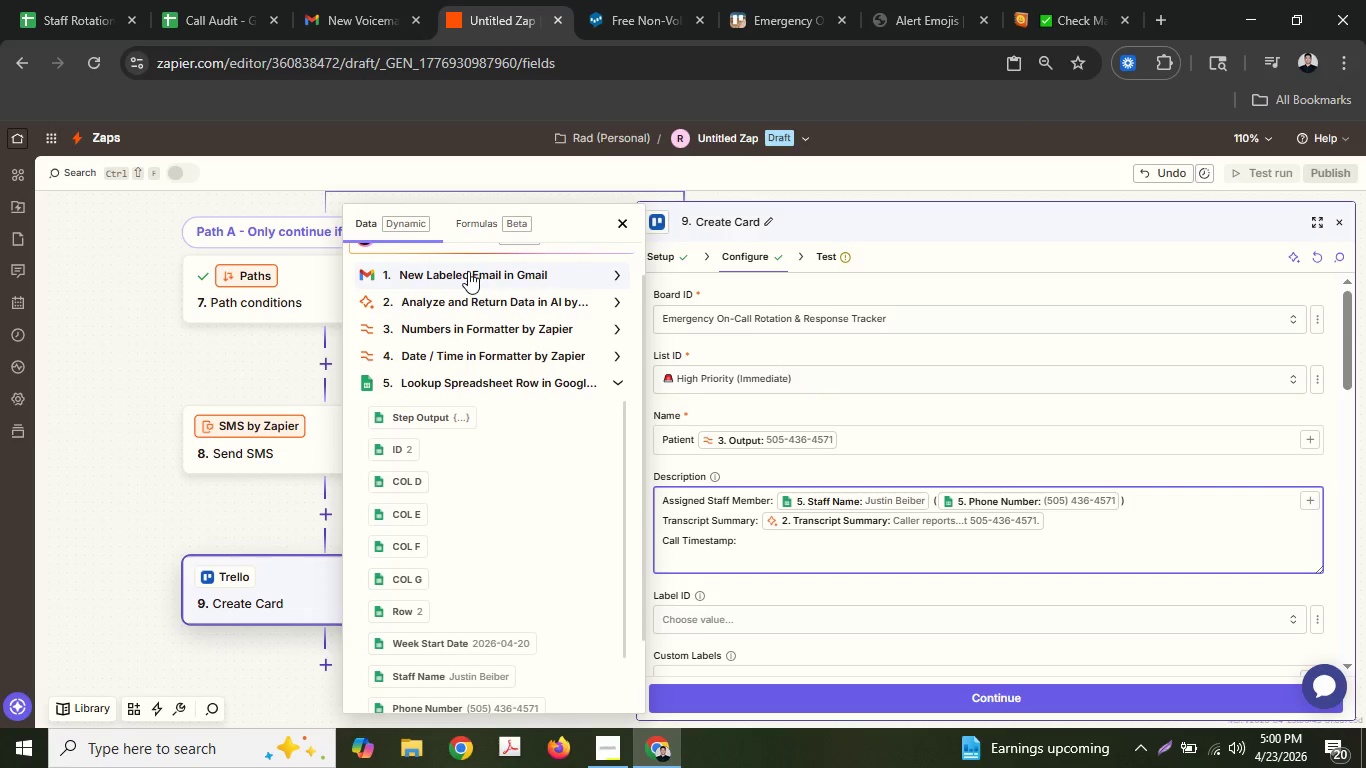 
left_click([468, 271])
 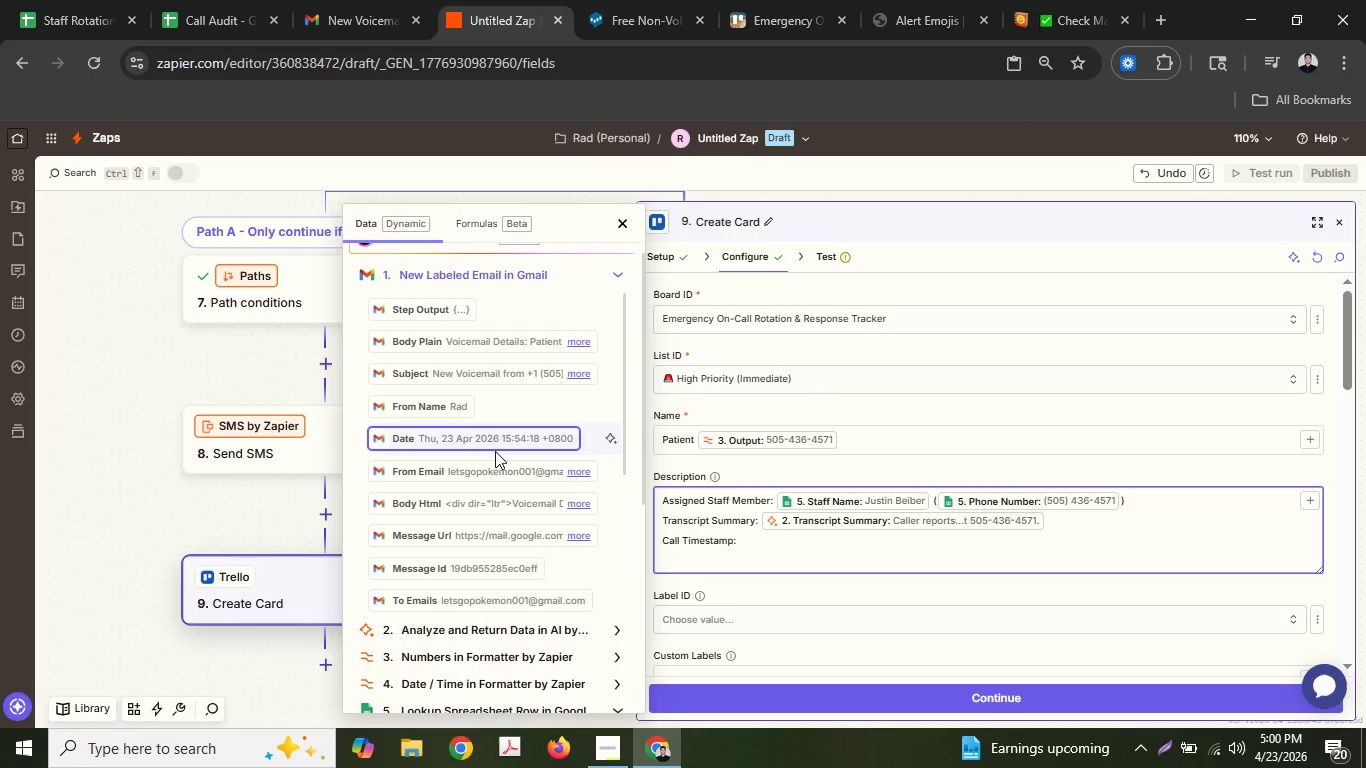 
left_click([507, 439])
 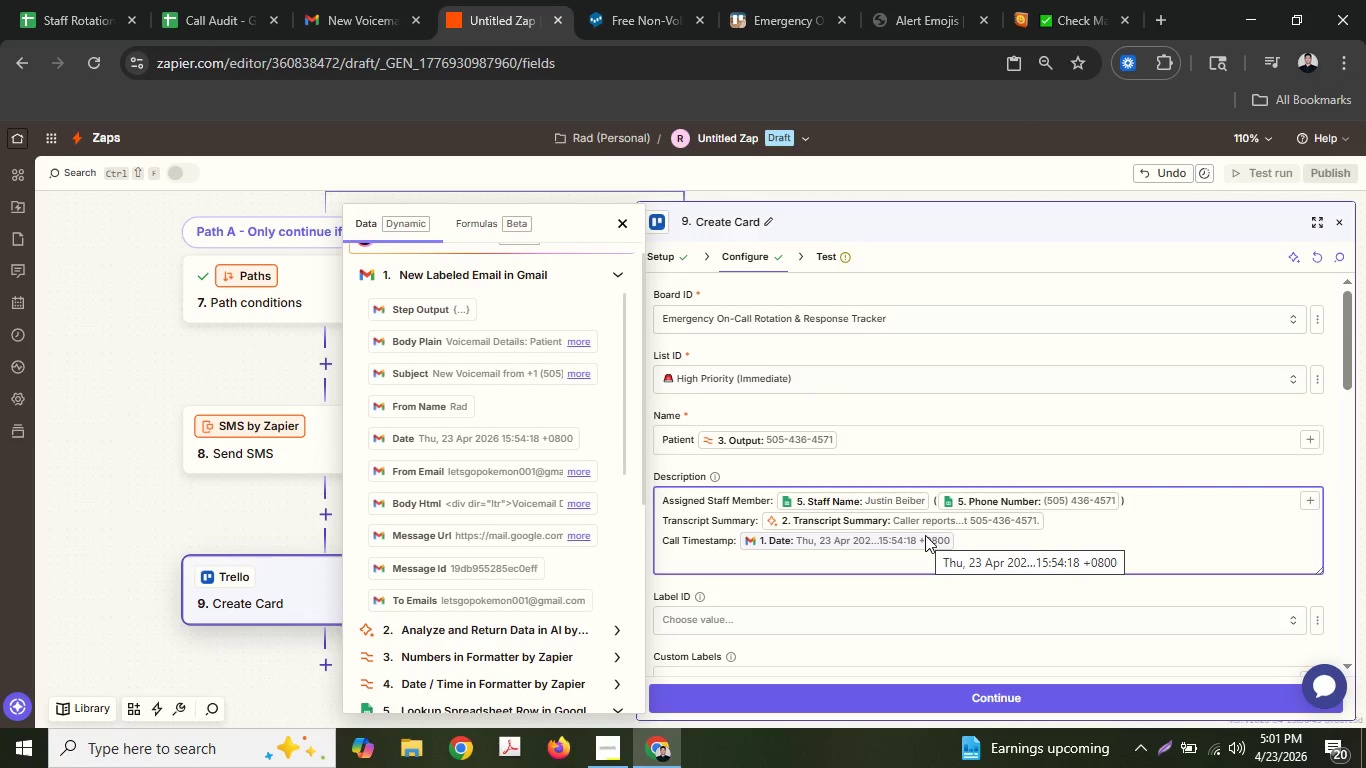 
wait(5.28)
 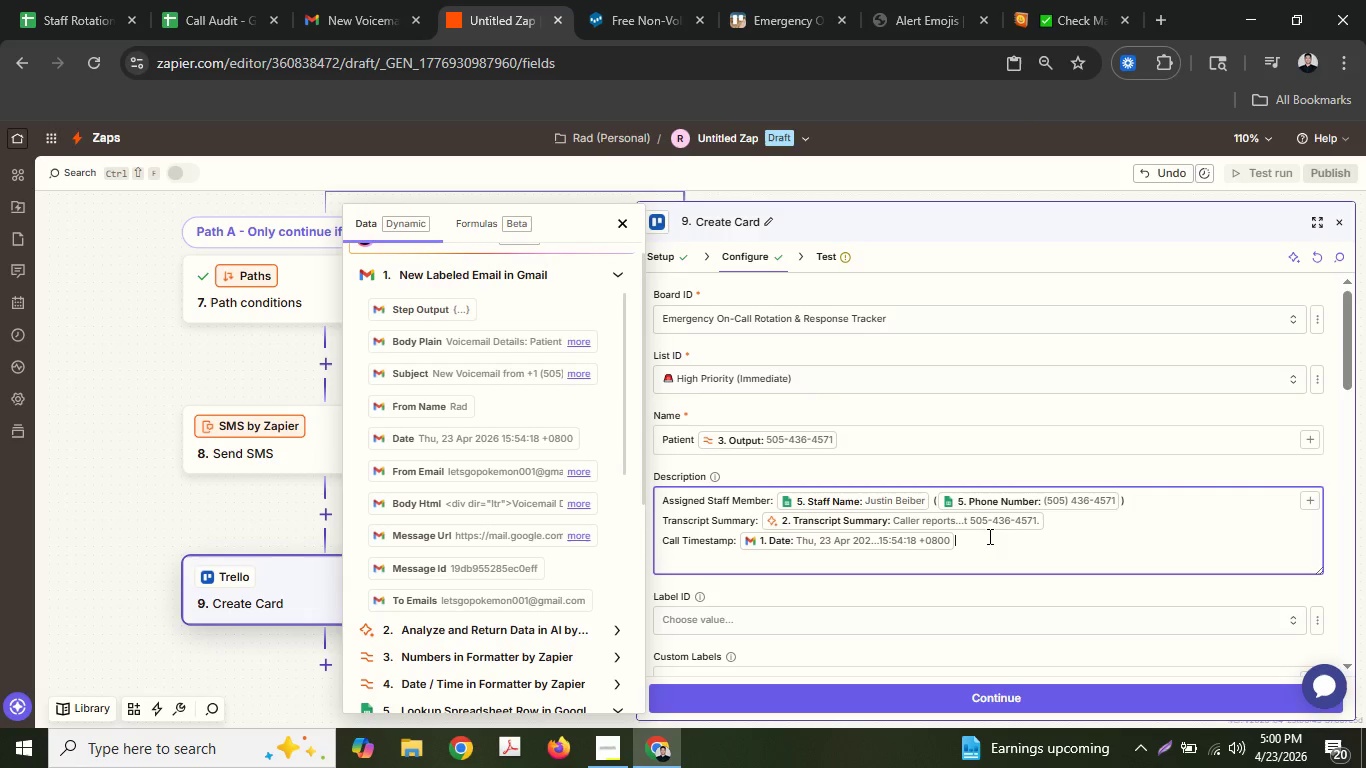 
scroll: coordinate [539, 541], scroll_direction: down, amount: 6.0
 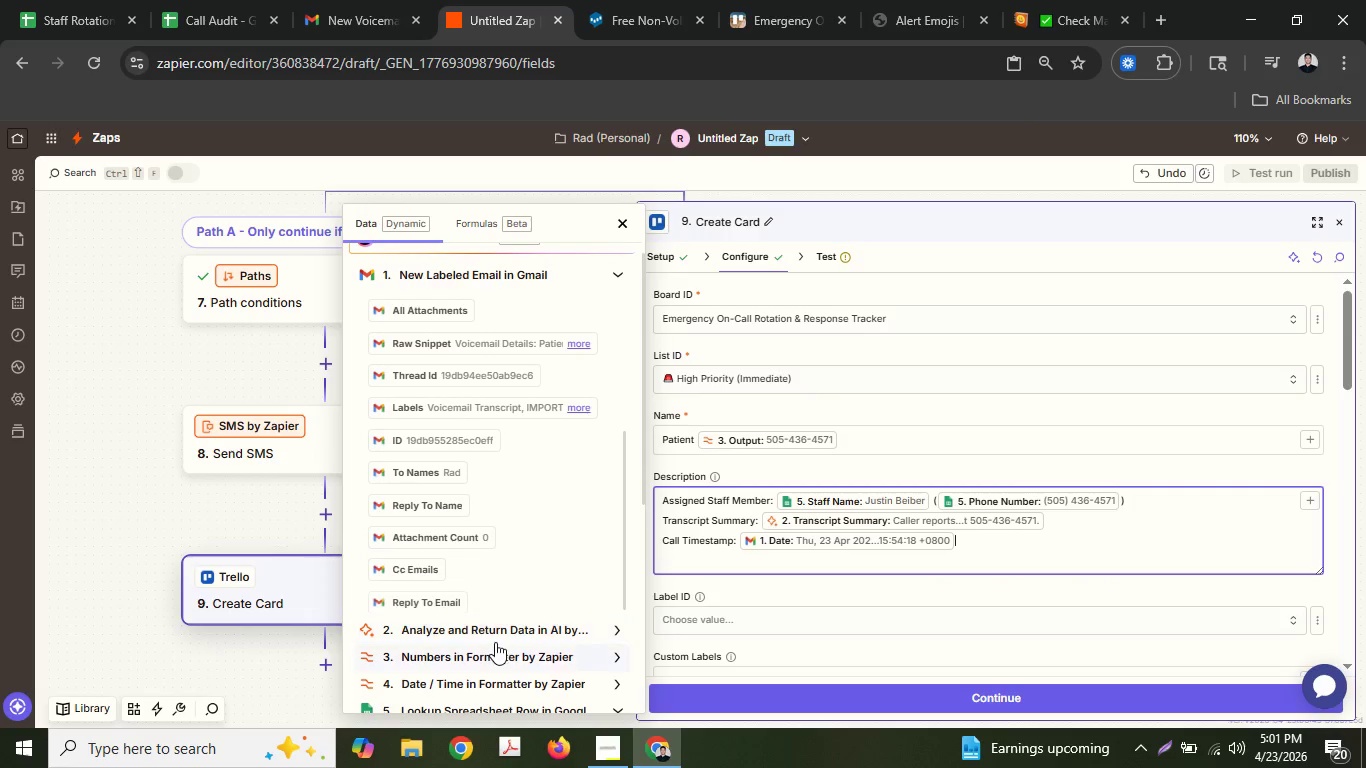 
left_click([495, 633])
 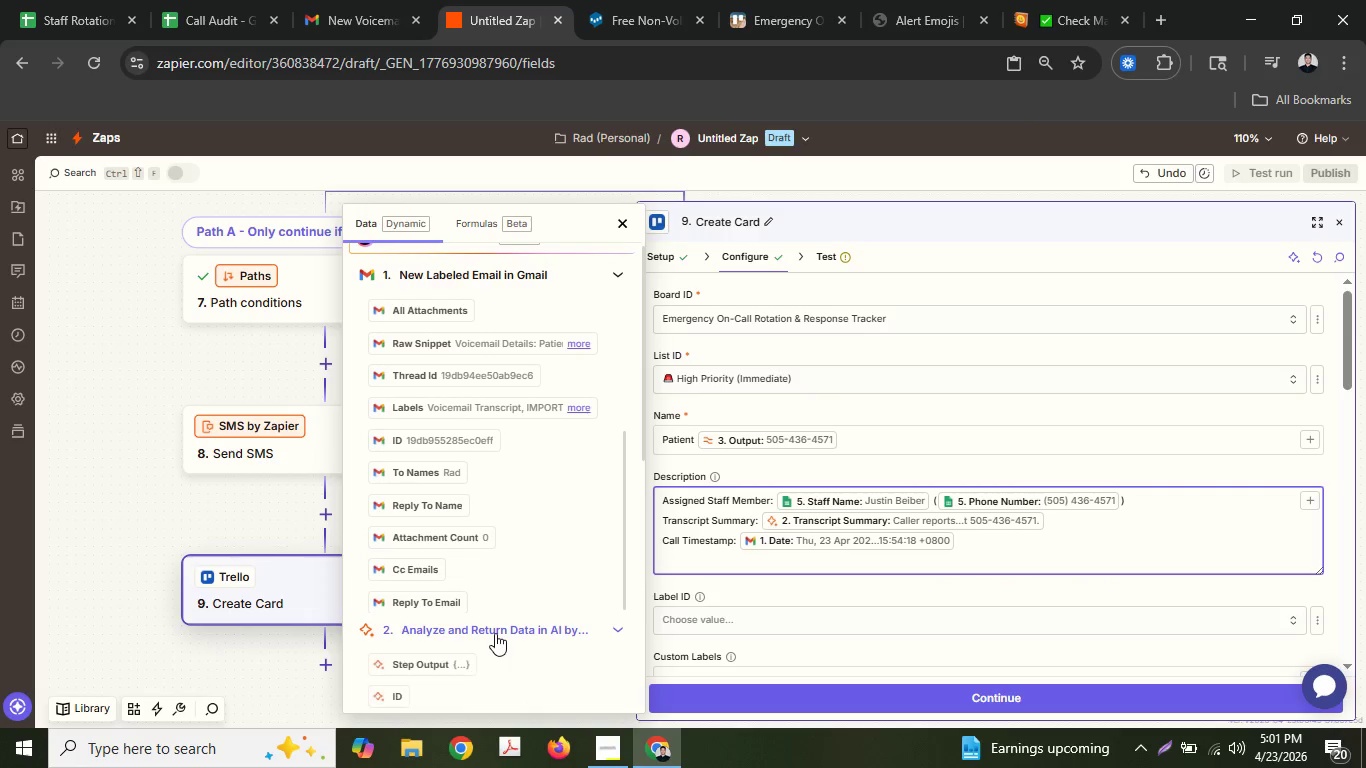 
scroll: coordinate [495, 632], scroll_direction: down, amount: 4.0
 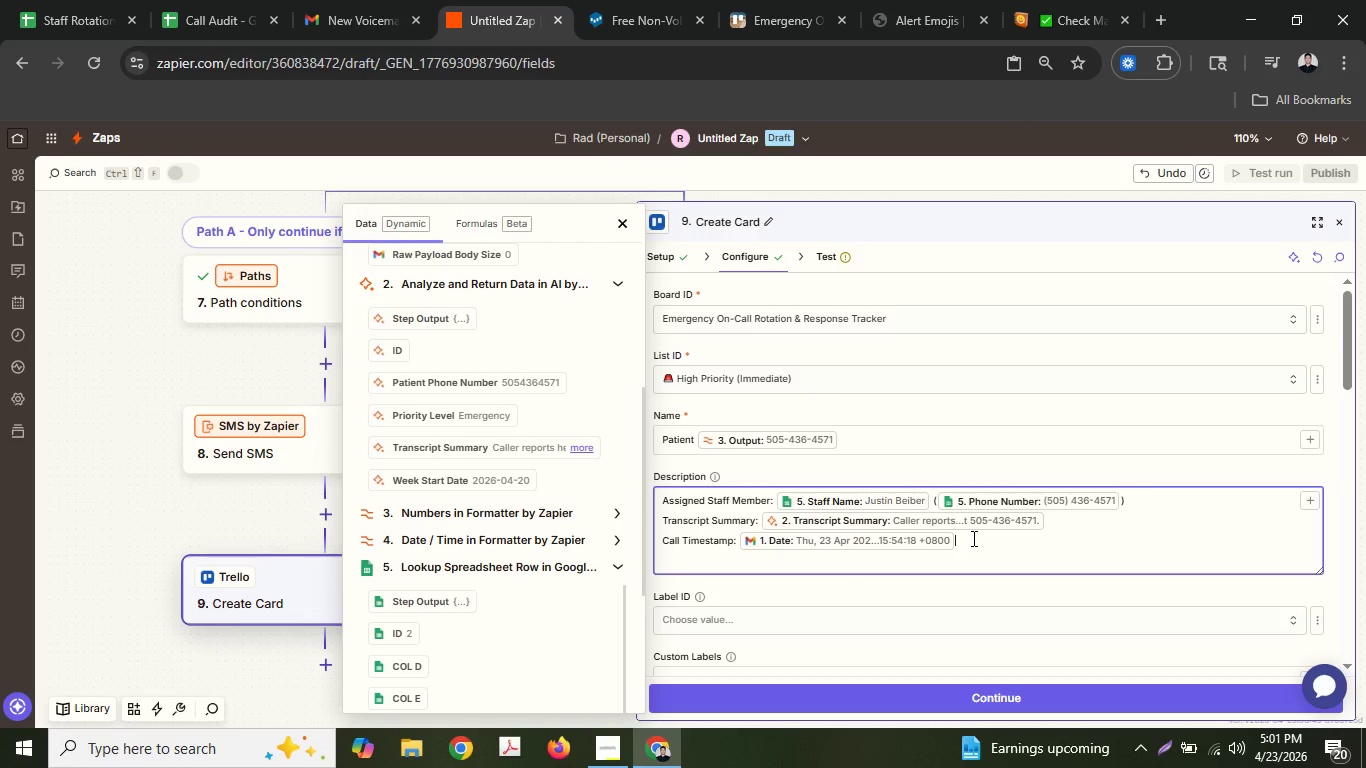 
left_click([964, 561])
 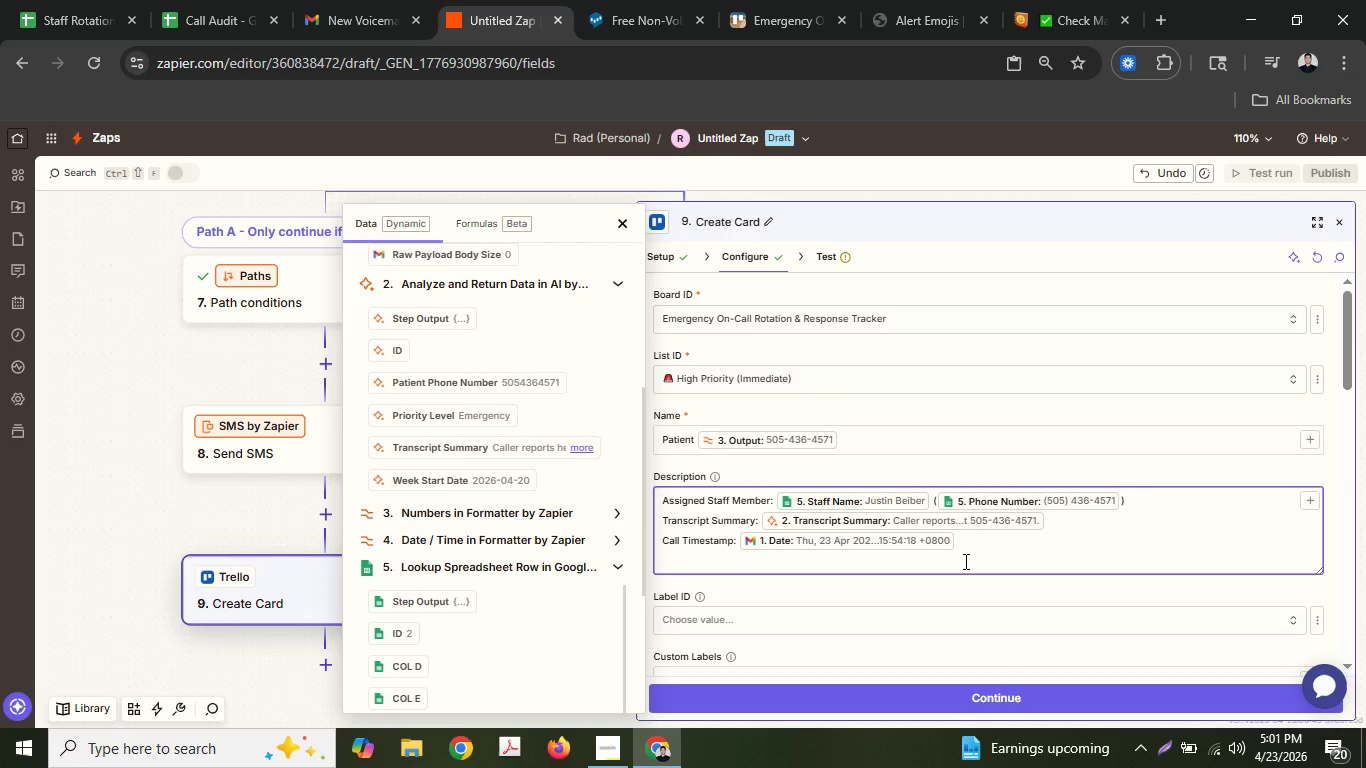 
type(Ro)
 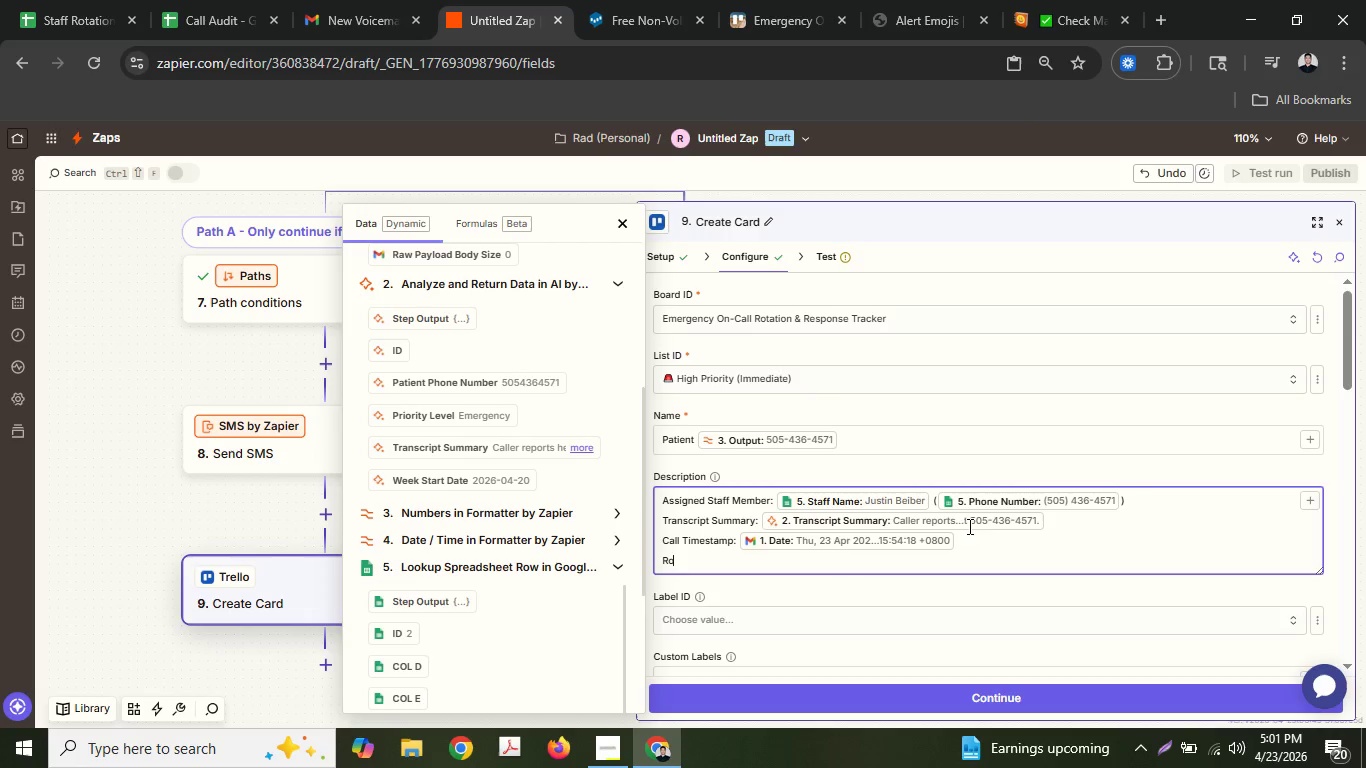 
type(tation Wee)
key(Backspace)
key(Backspace)
key(Backspace)
 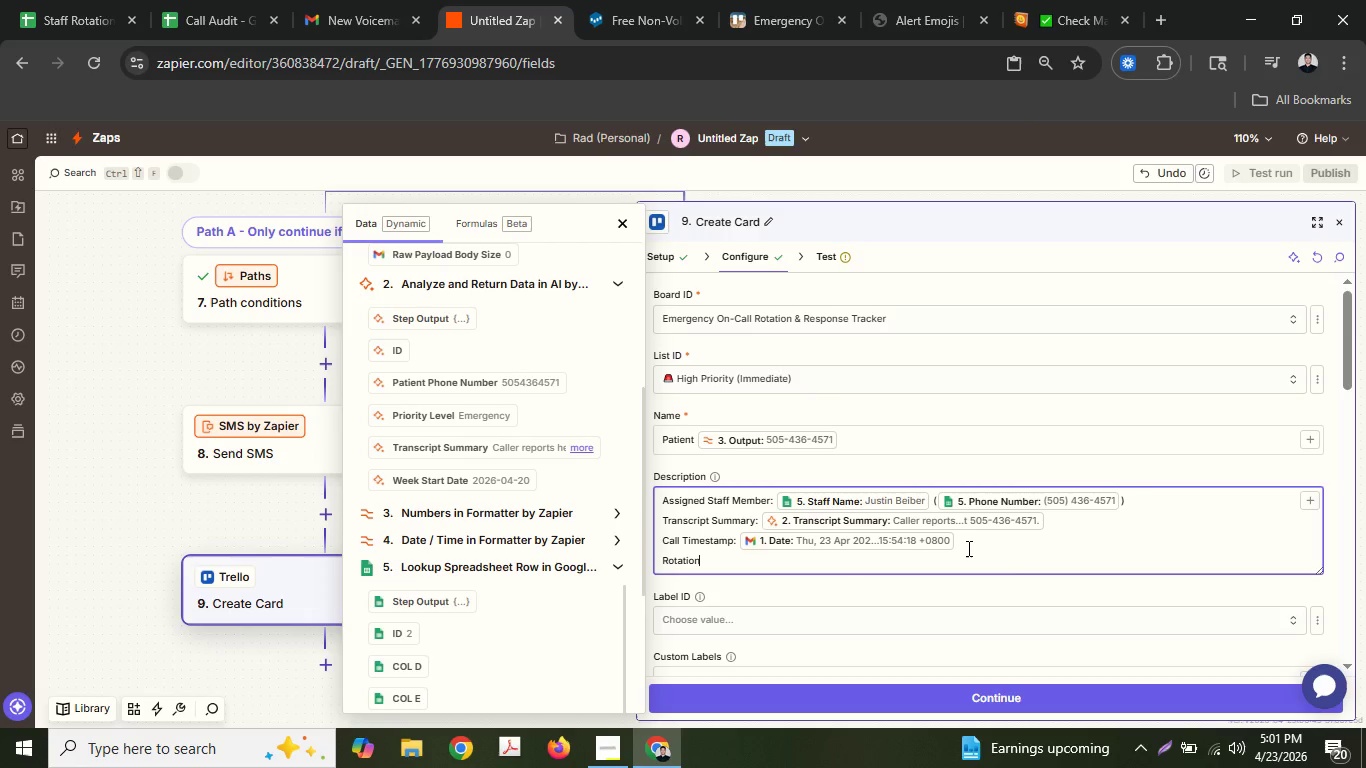 
hold_key(key=Backspace, duration=0.44)
 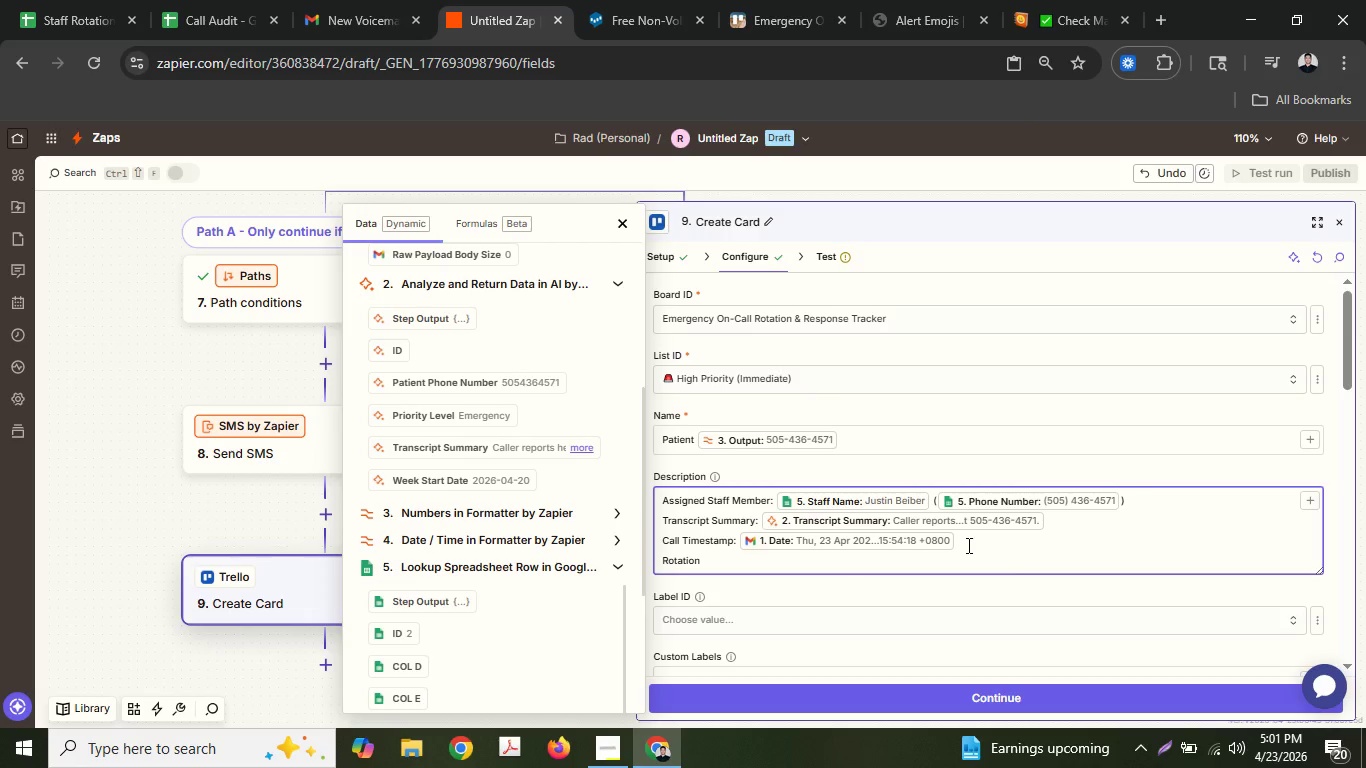 
hold_key(key=Backspace, duration=0.64)
 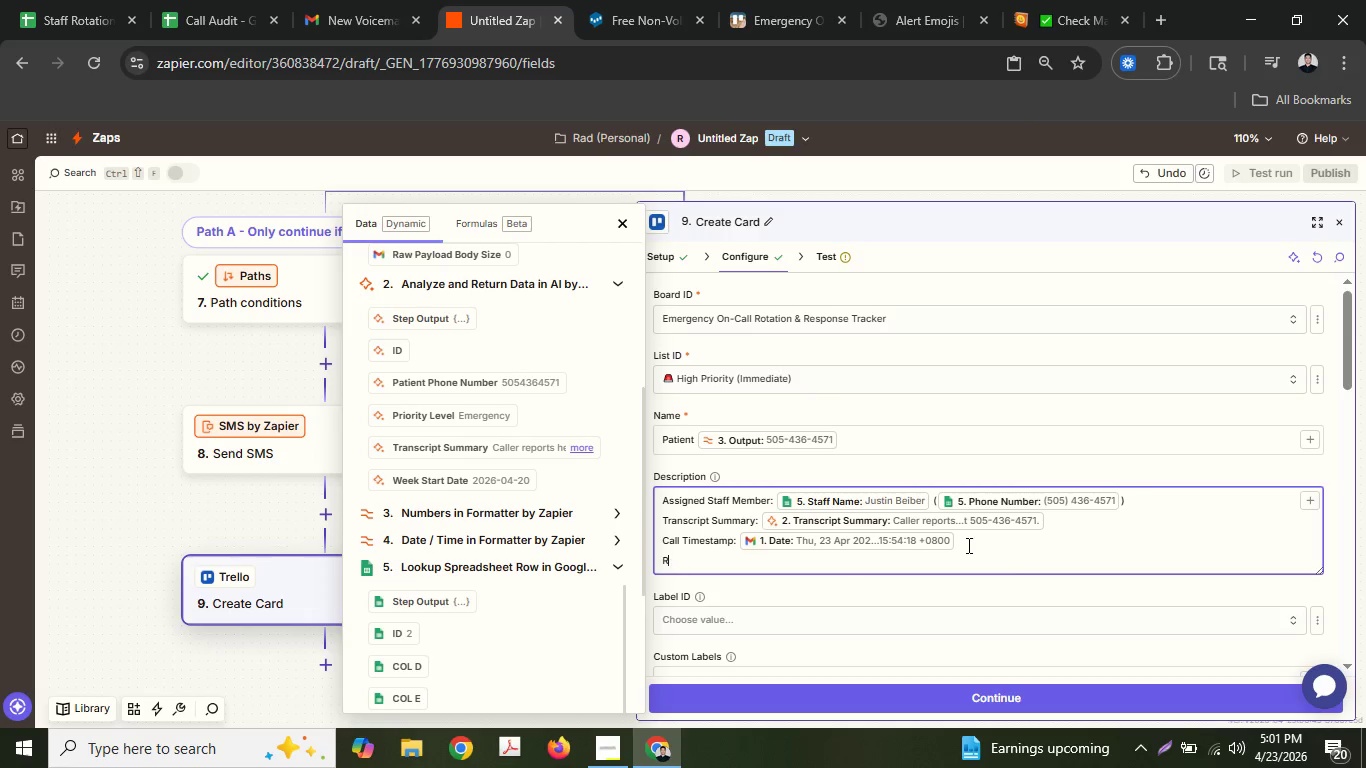 
key(Backspace)
 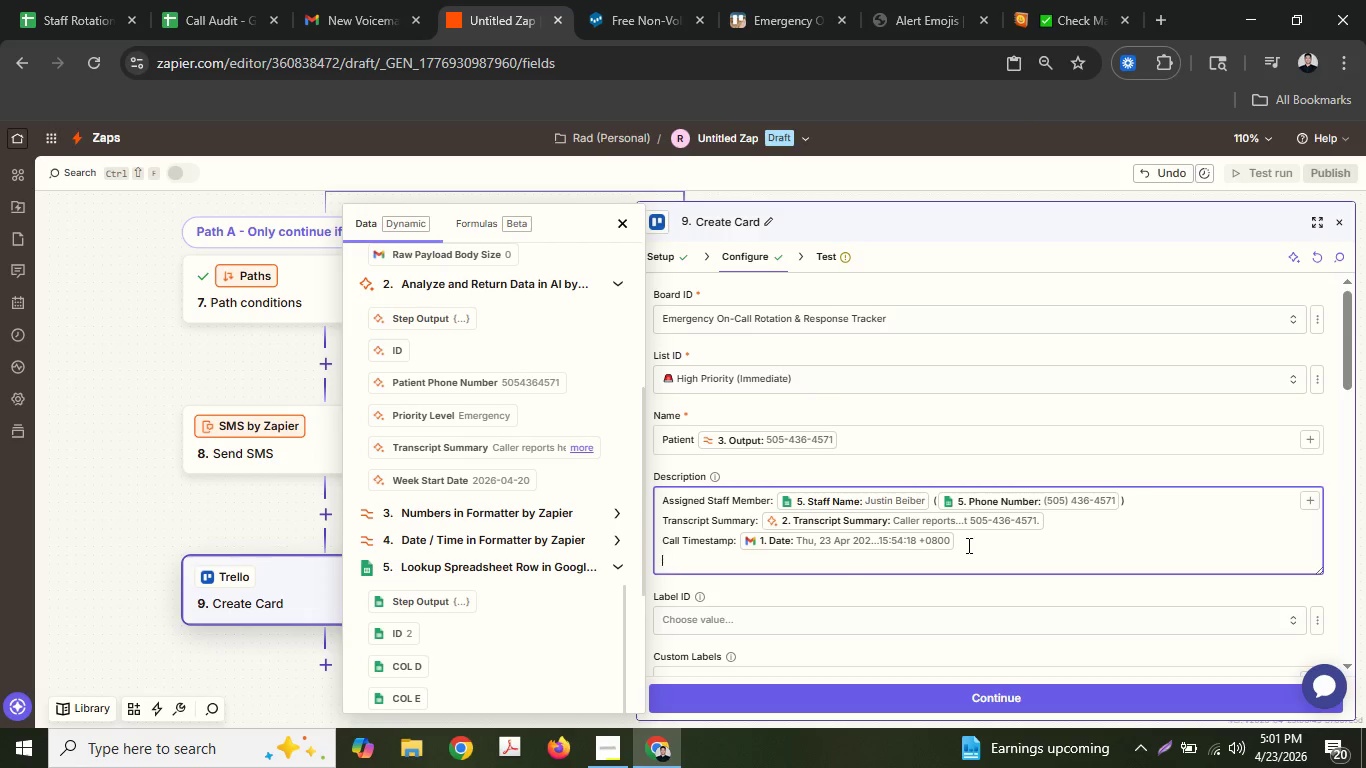 
key(Backspace)
 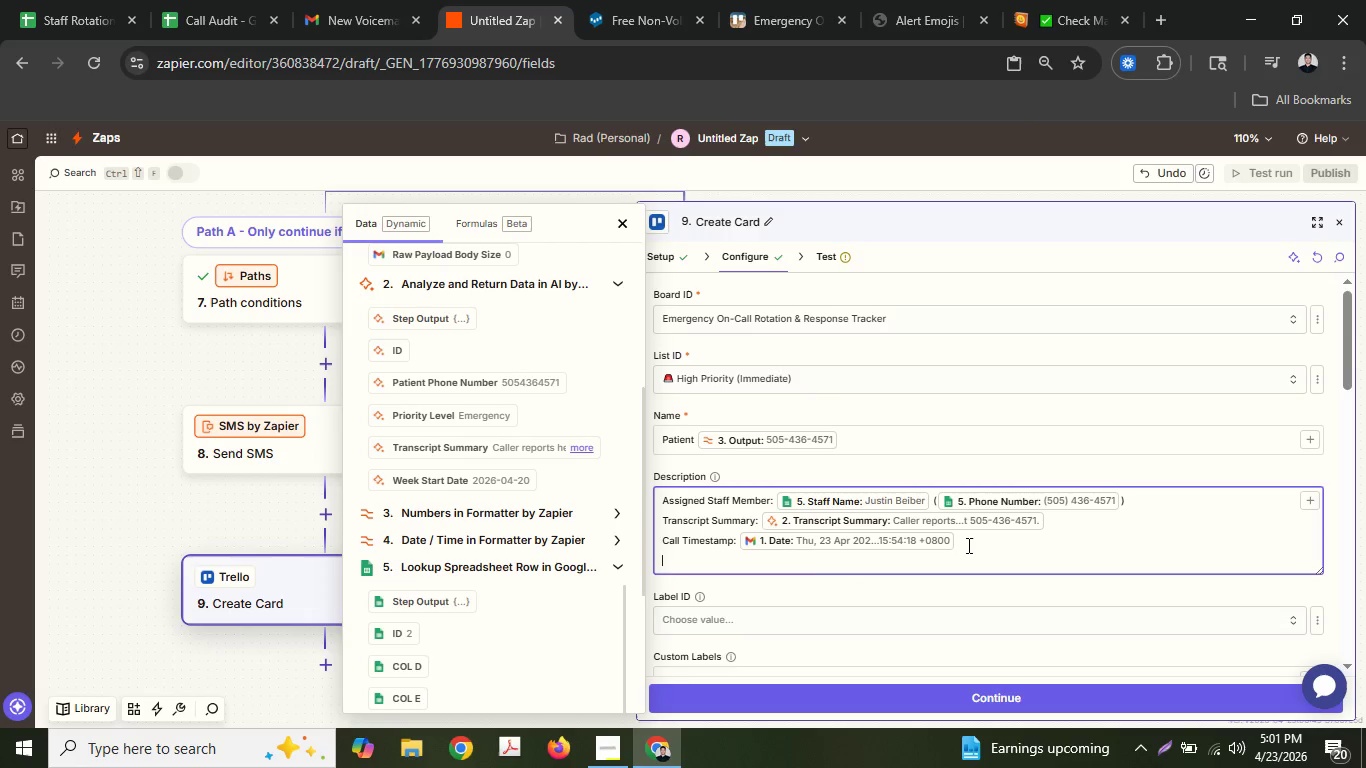 
key(Backspace)
 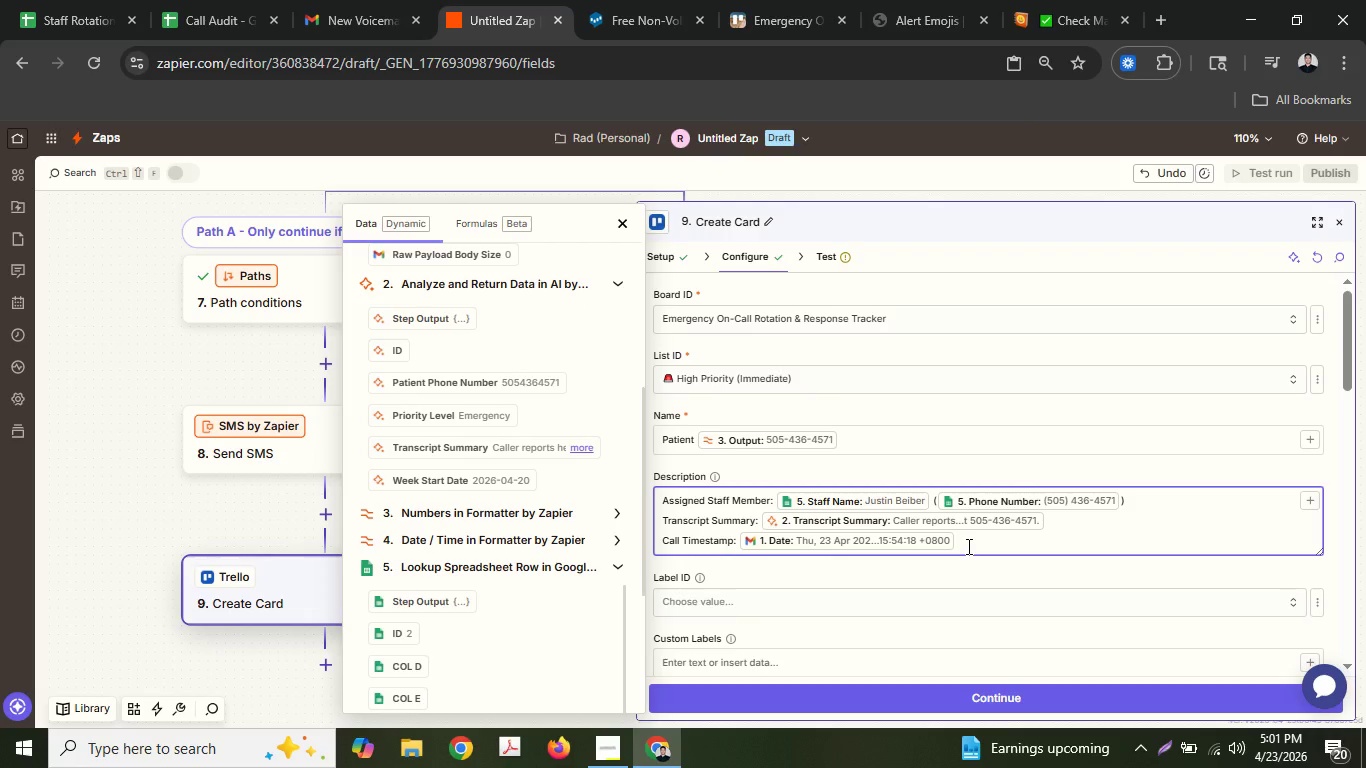 
key(Enter)
 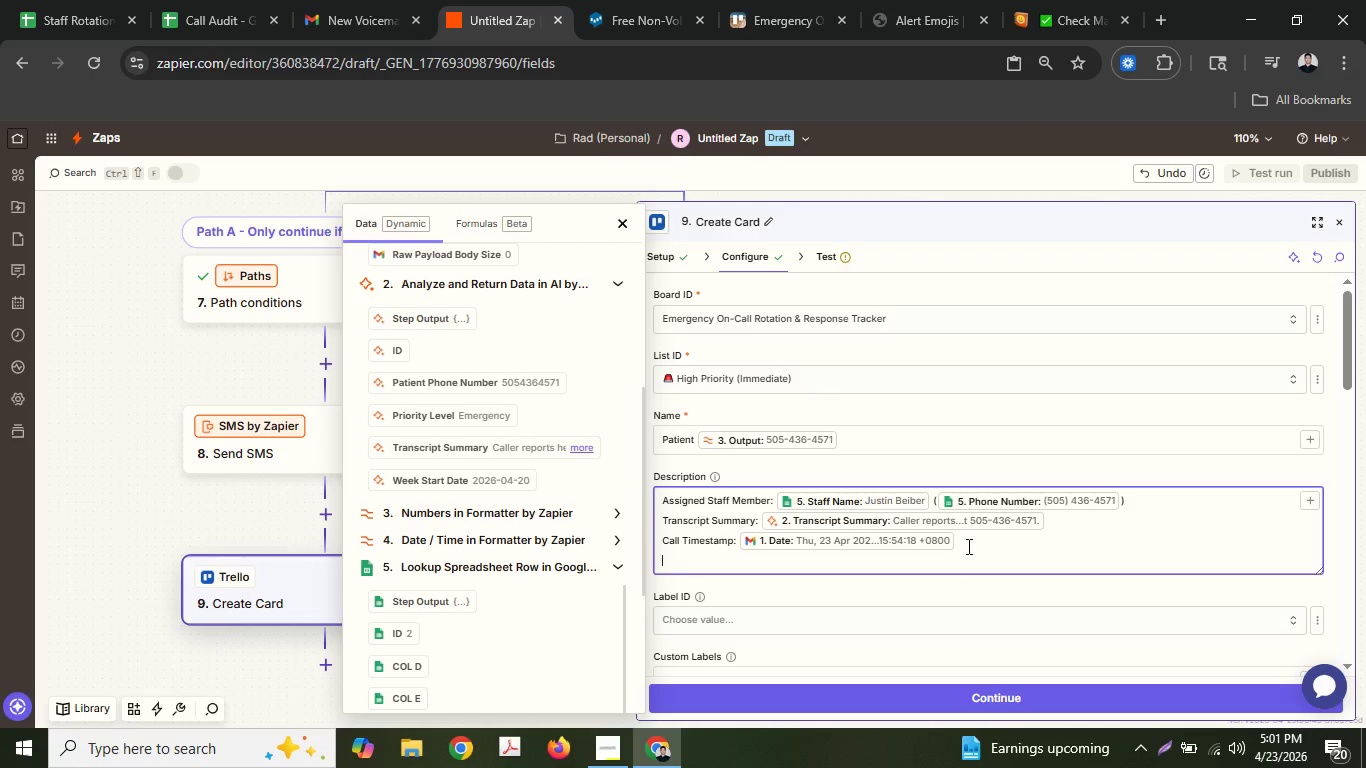 
key(Enter)
 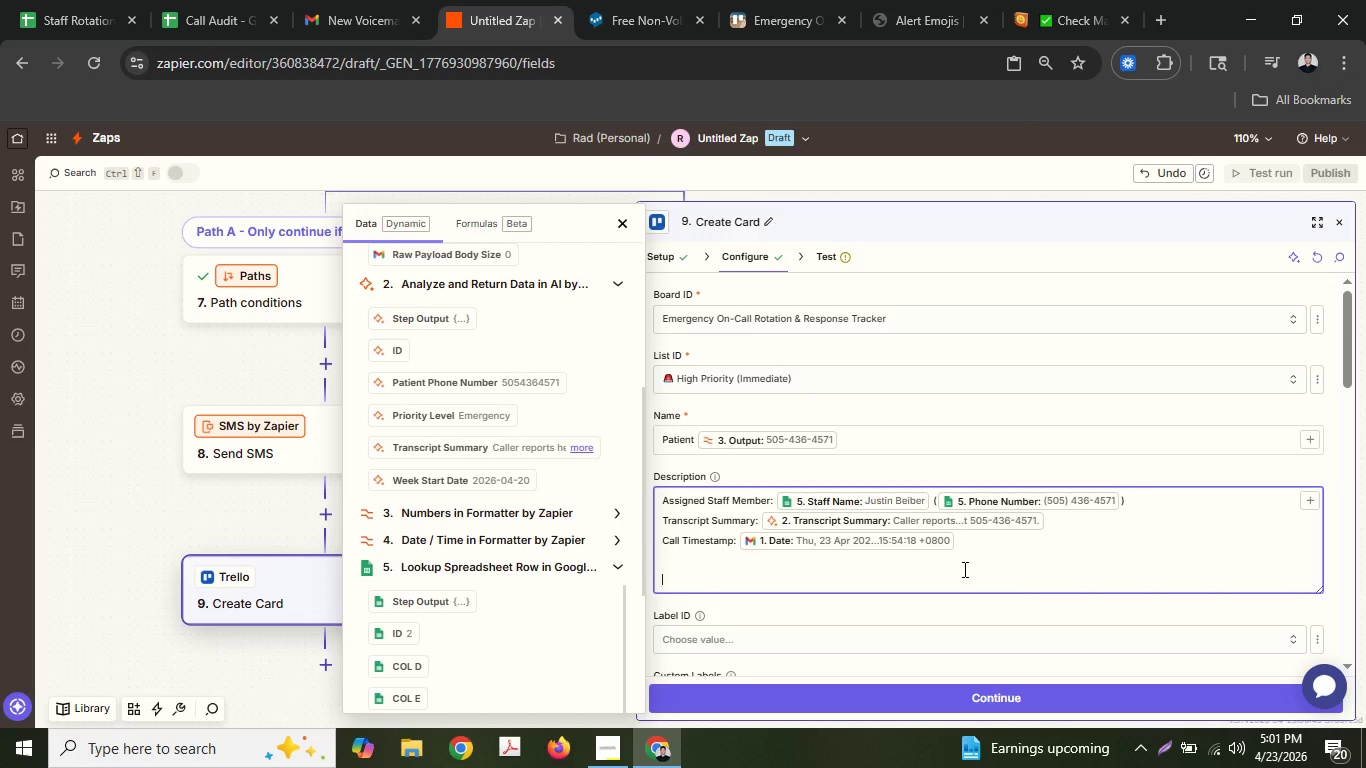 
wait(5.91)
 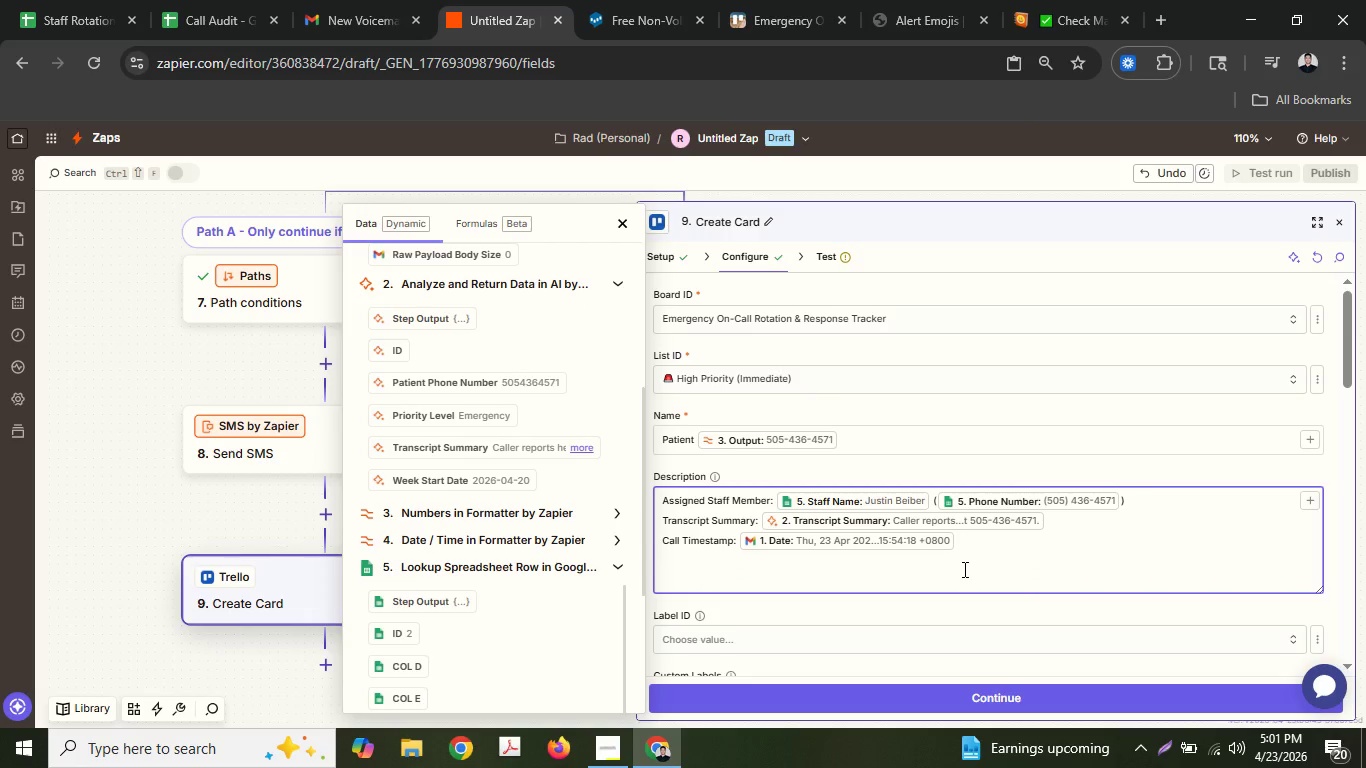 
key(Shift+ShiftLeft)
 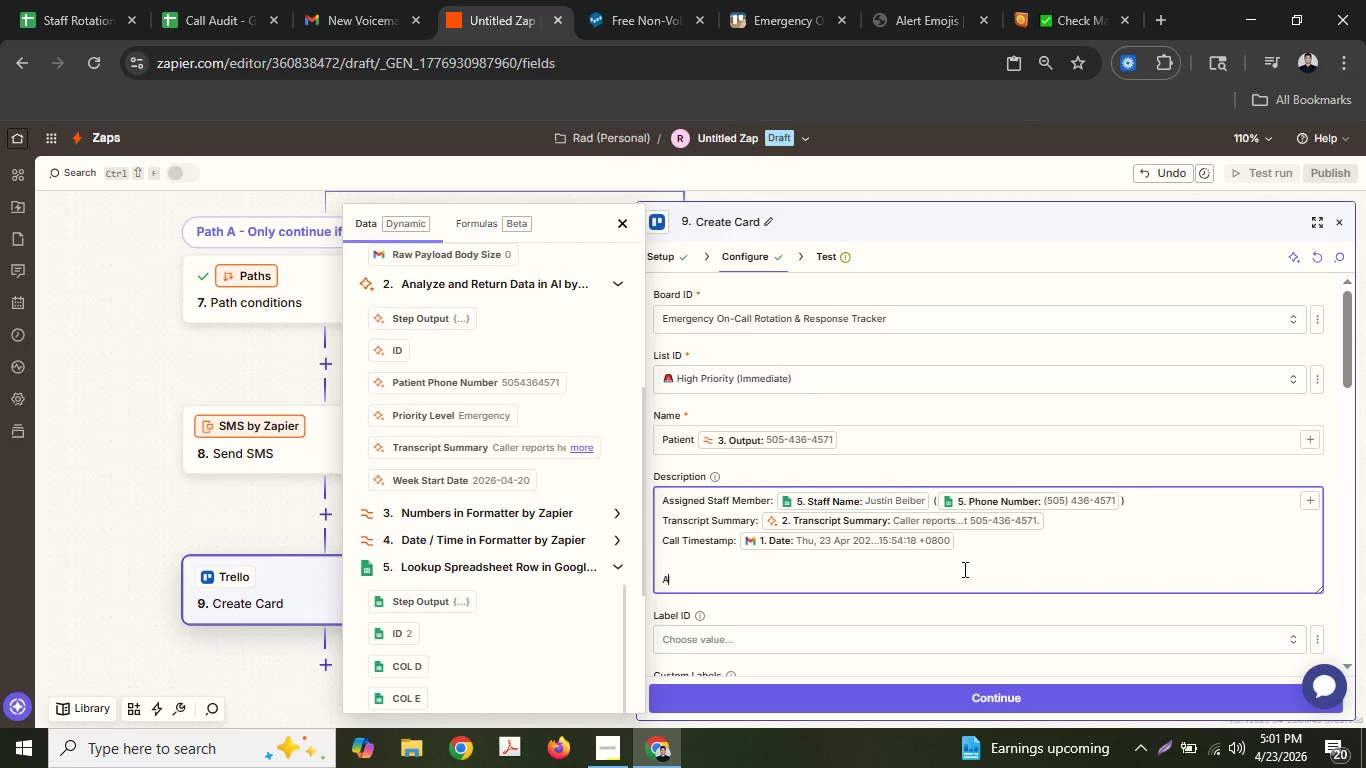 
key(Shift+A)
 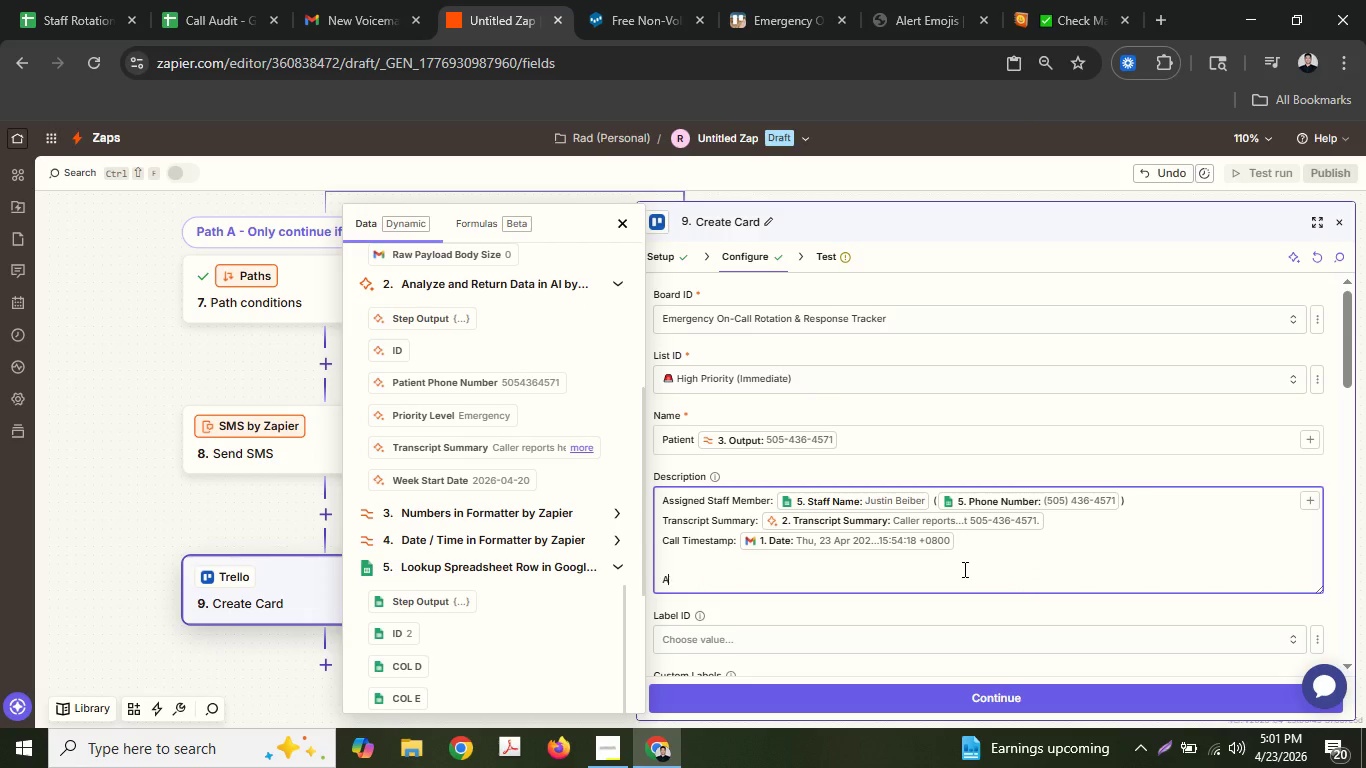 
key(Backspace)
 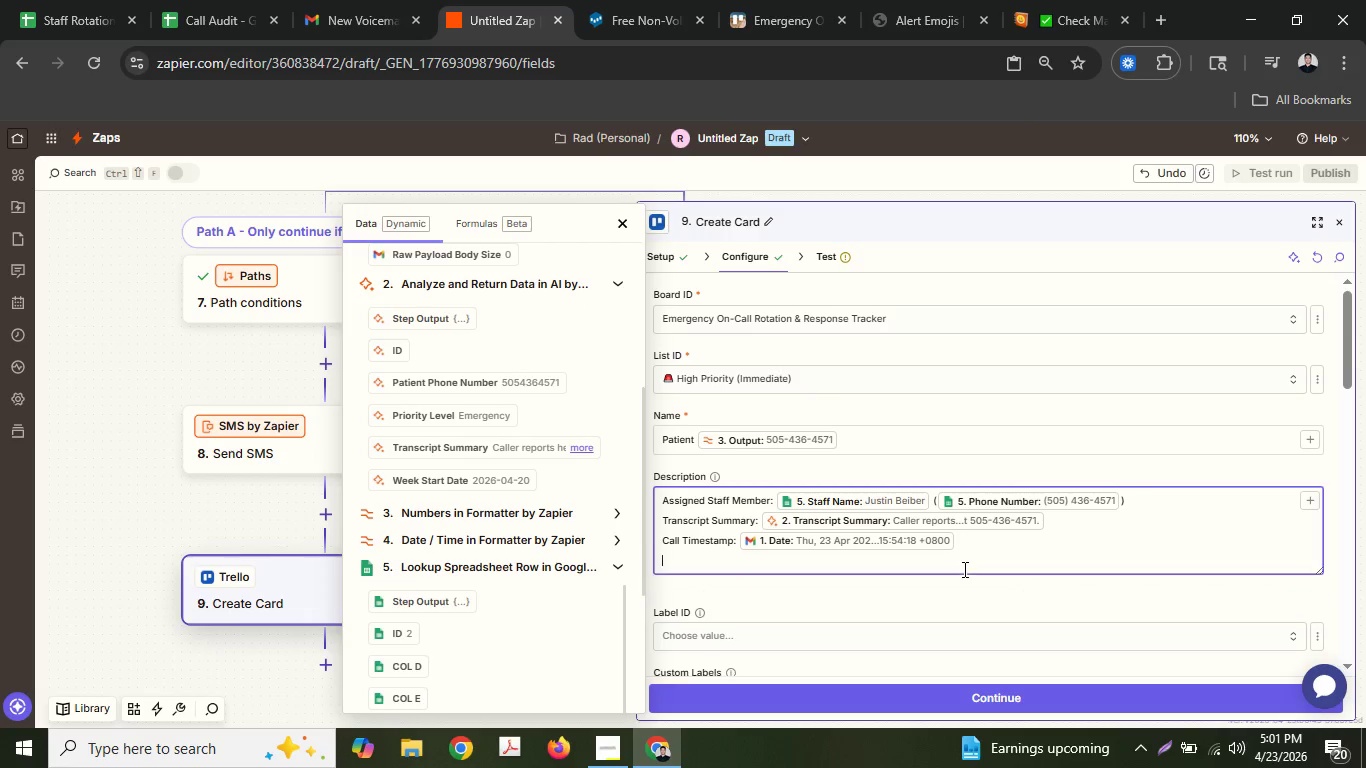 
key(Backspace)
 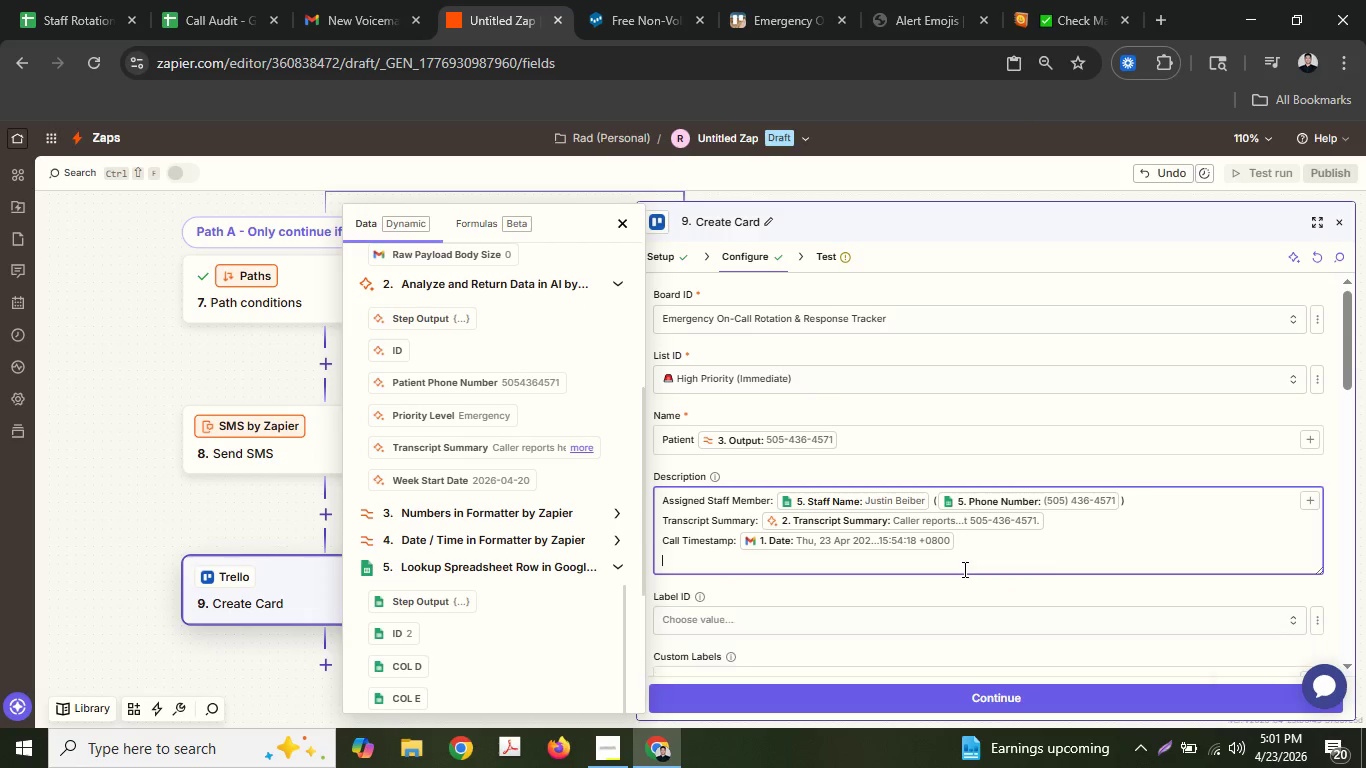 
key(Shift+Enter)
 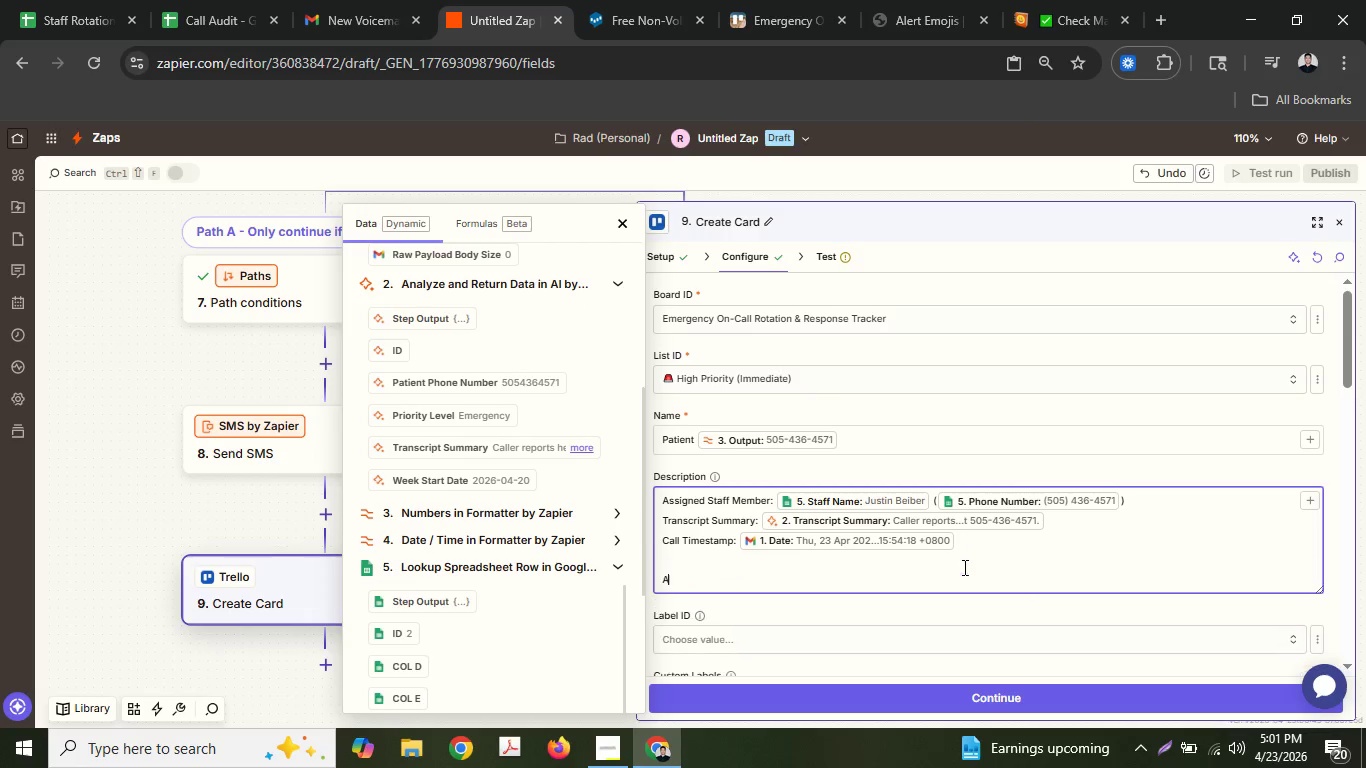 
type(Actio)
key(Backspace)
key(Backspace)
key(Backspace)
key(Backspace)
key(Backspace)
type(Status:)
 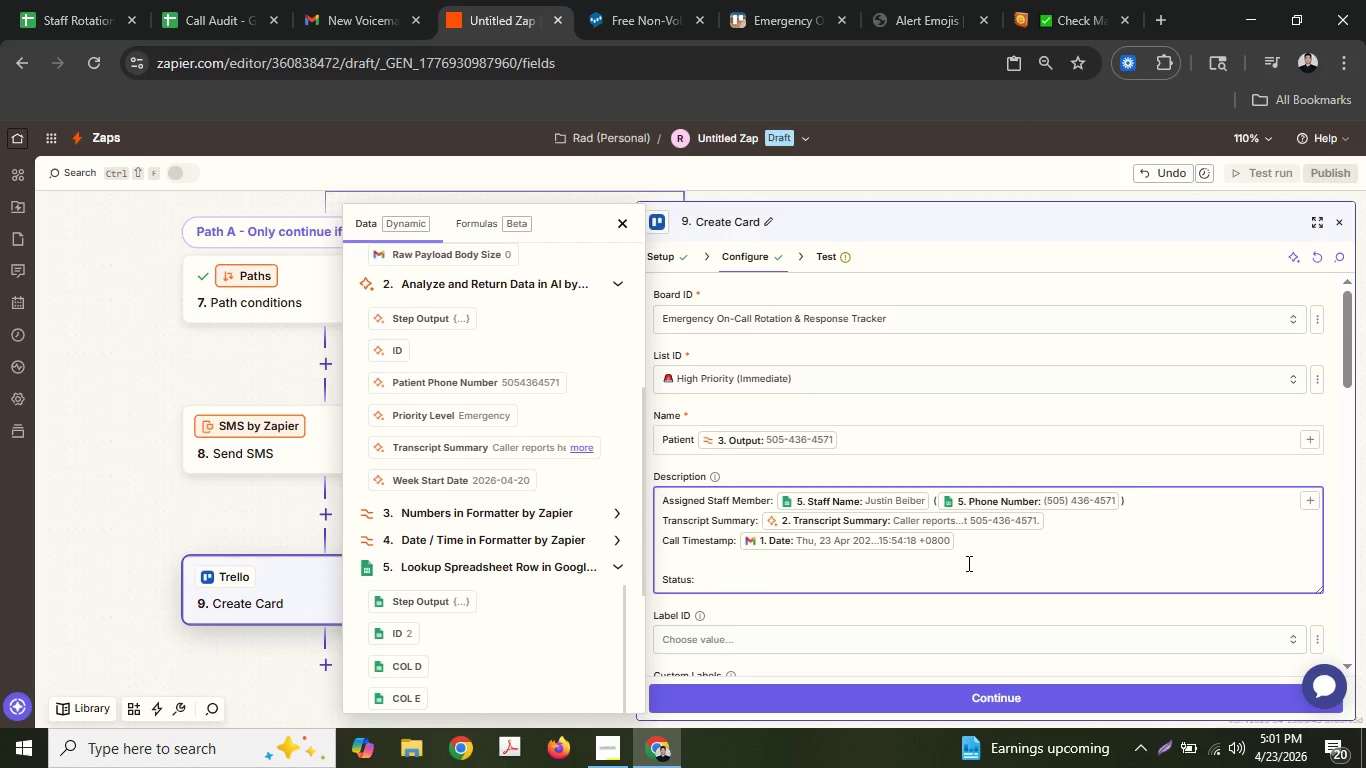 
key(Enter)
 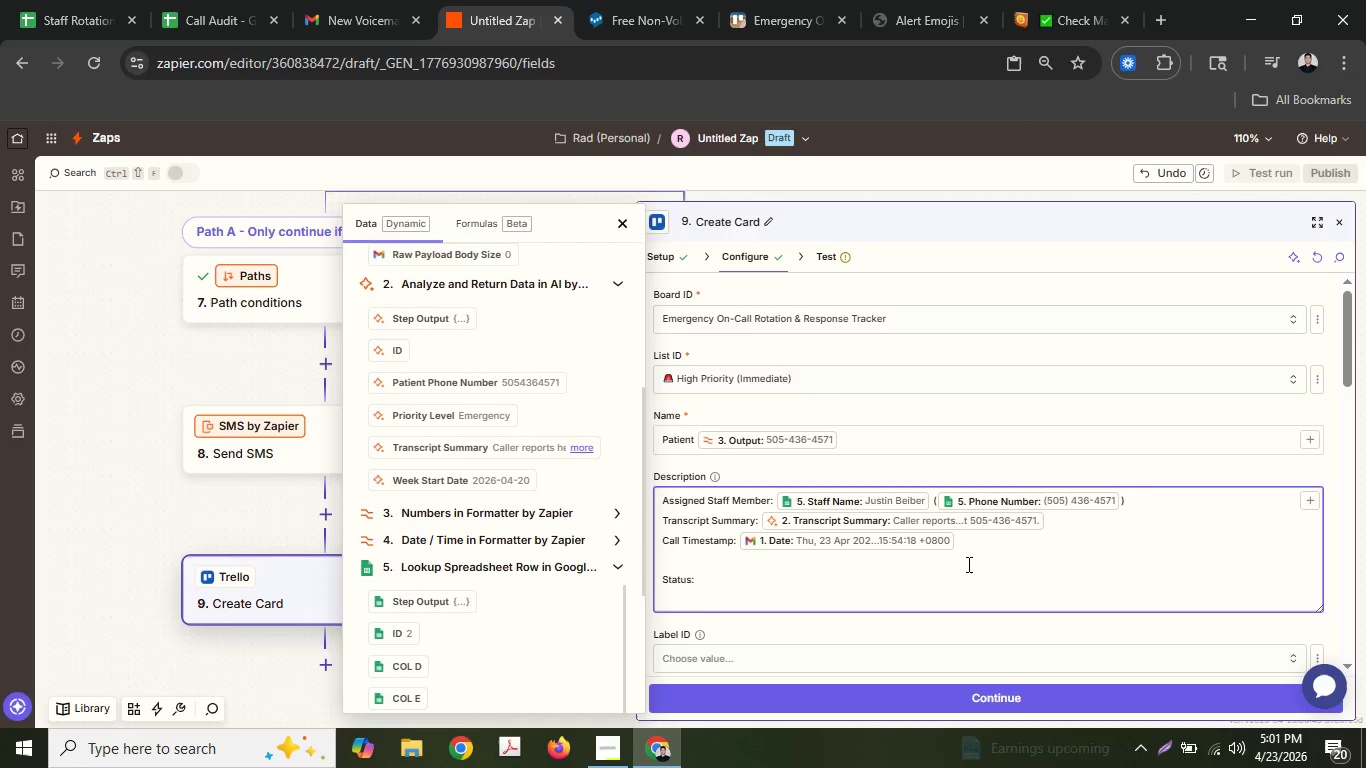 
hold_key(key=ShiftLeft, duration=0.31)
 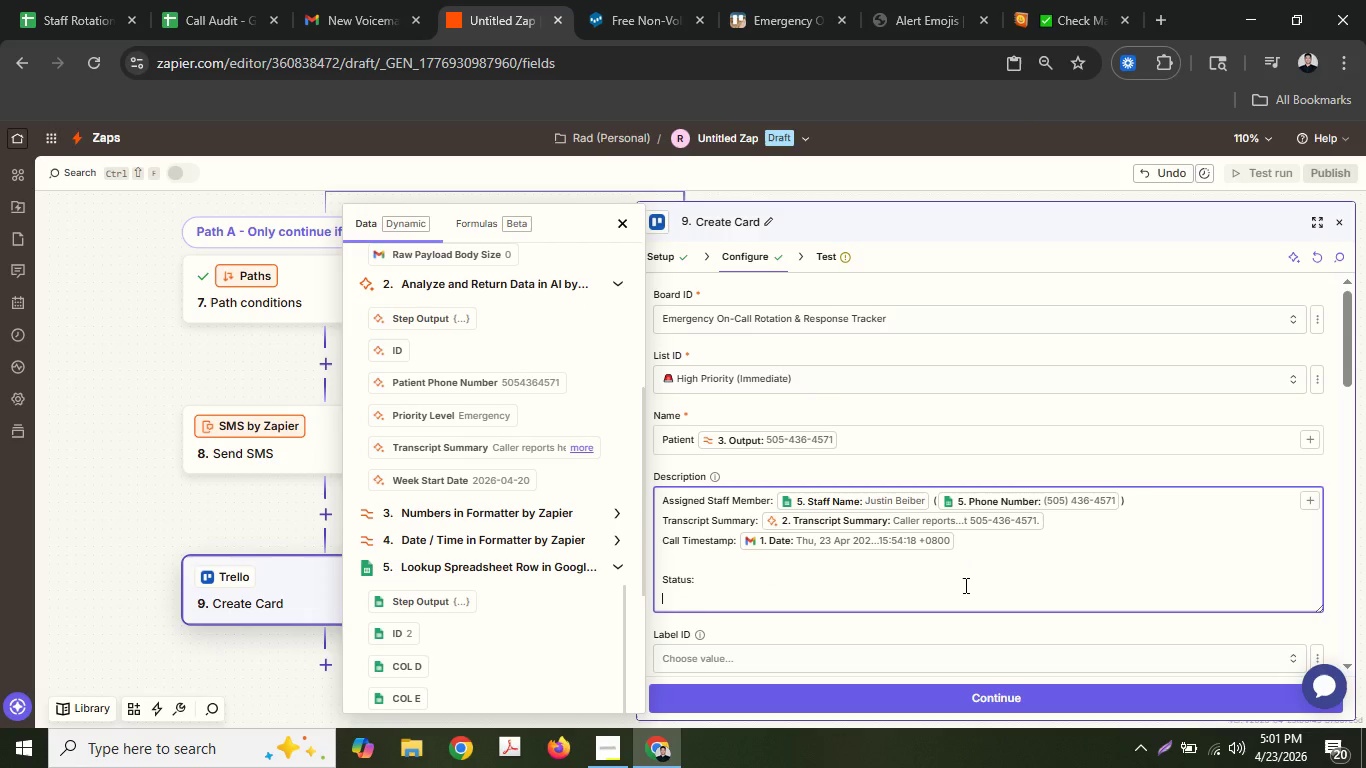 
type(a)
key(Backspace)
type(Assigned S)
 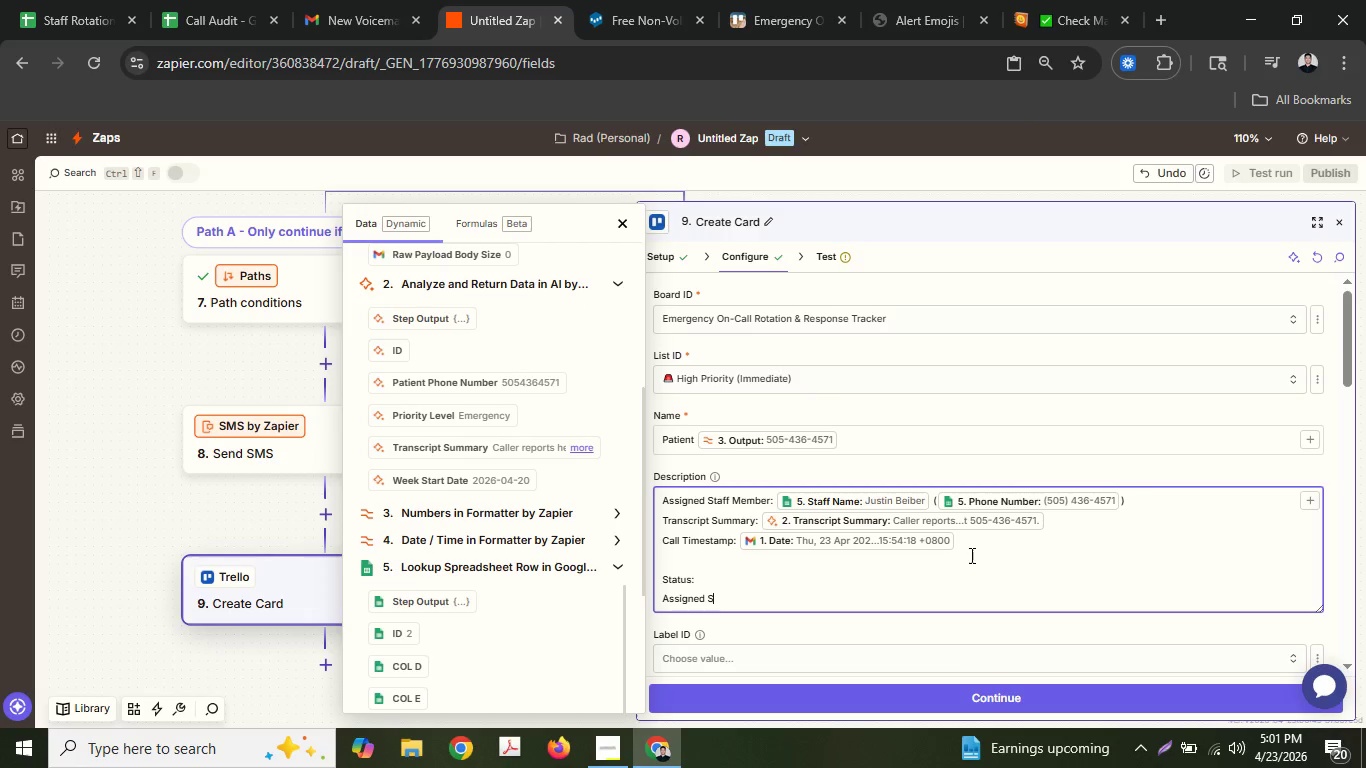 
type(taff Member)
 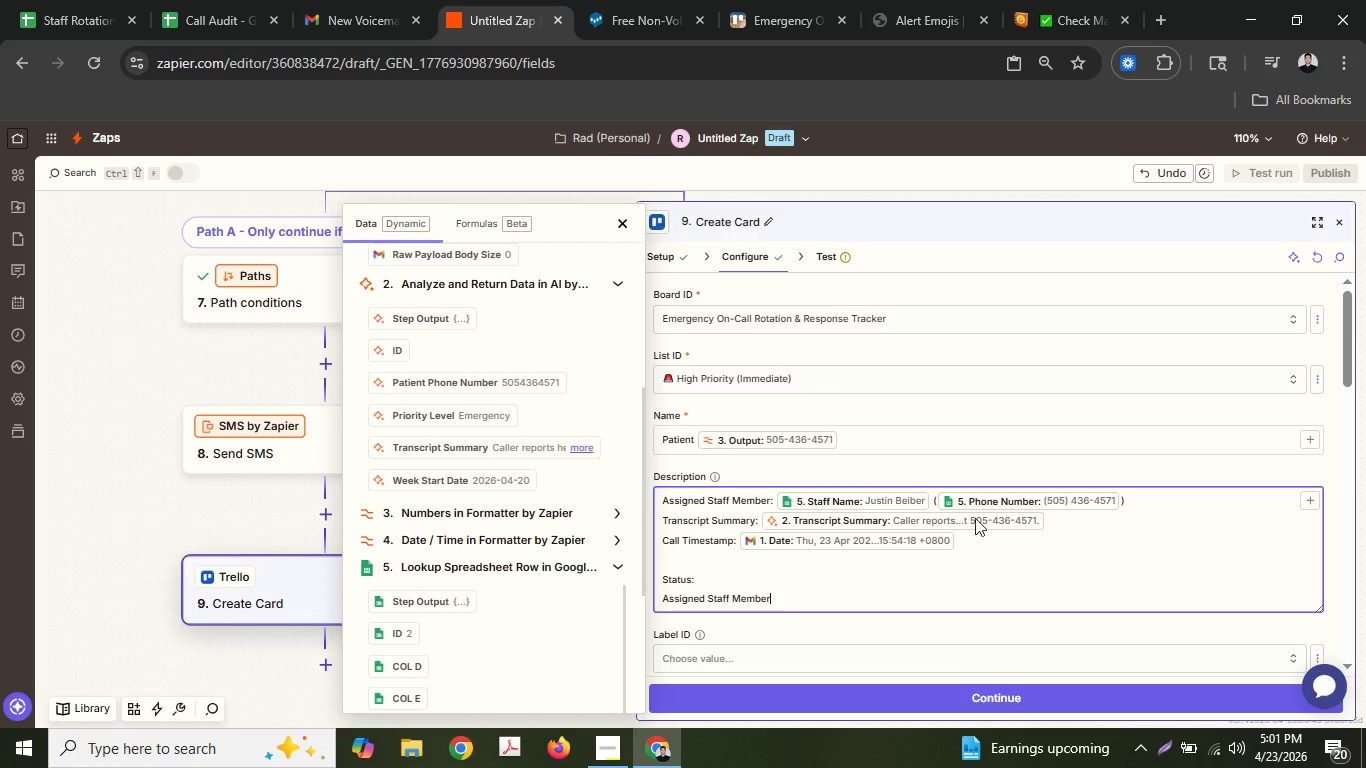 
type( alerted via SMS)
 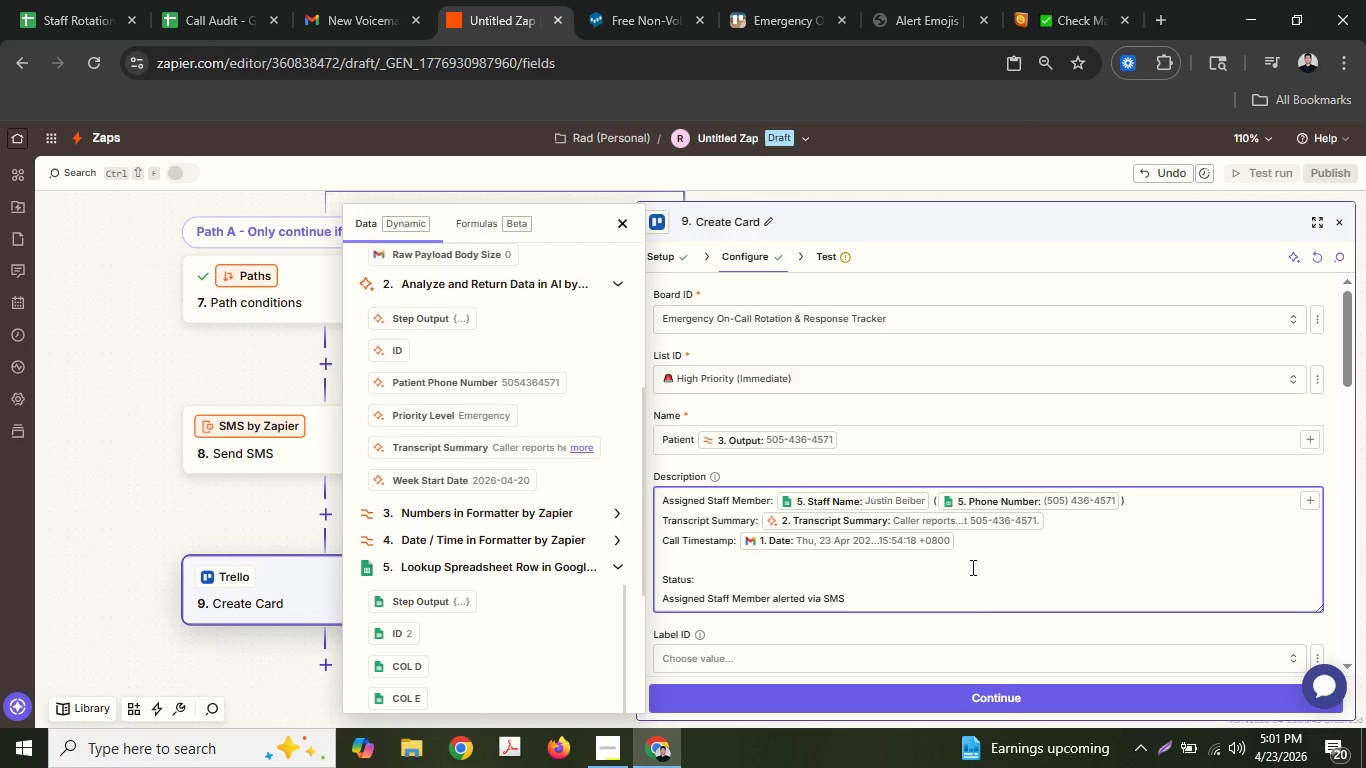 
key(Enter)
 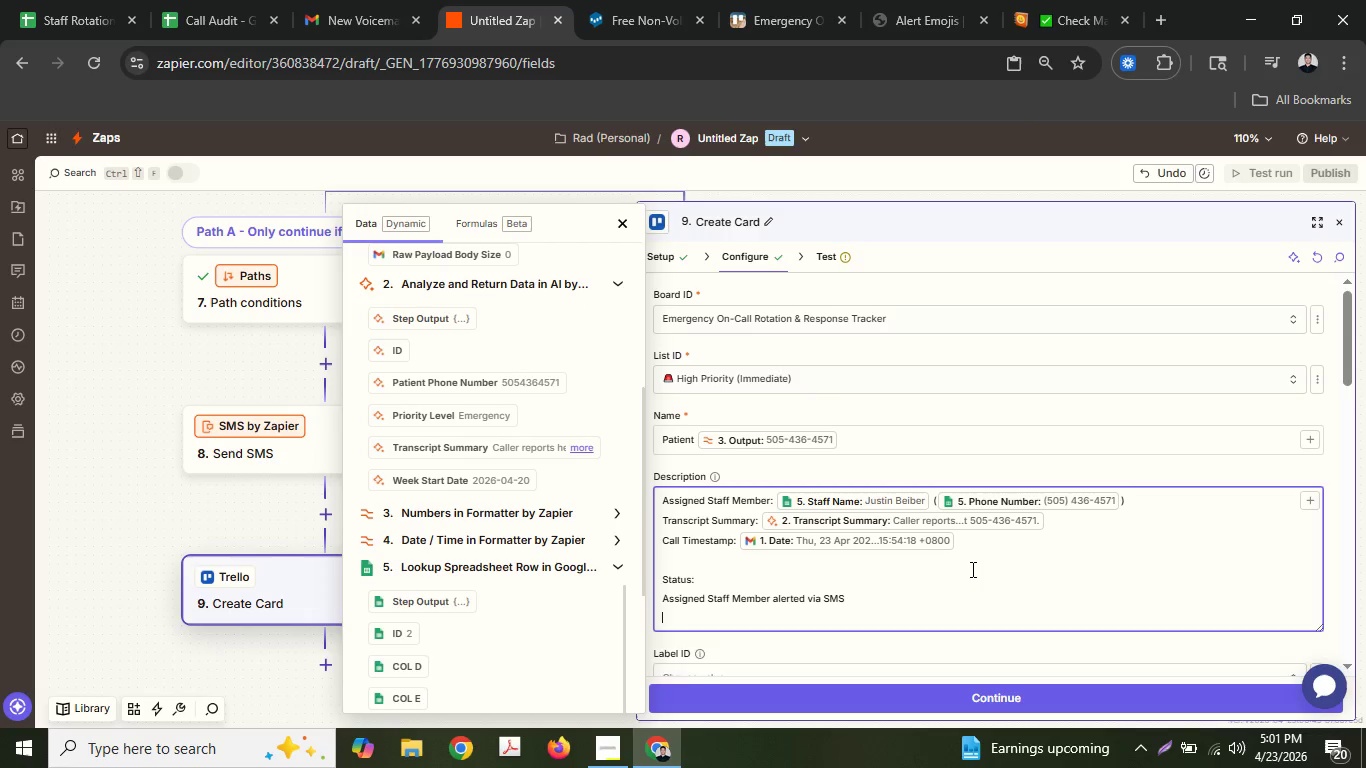 
key(Enter)
 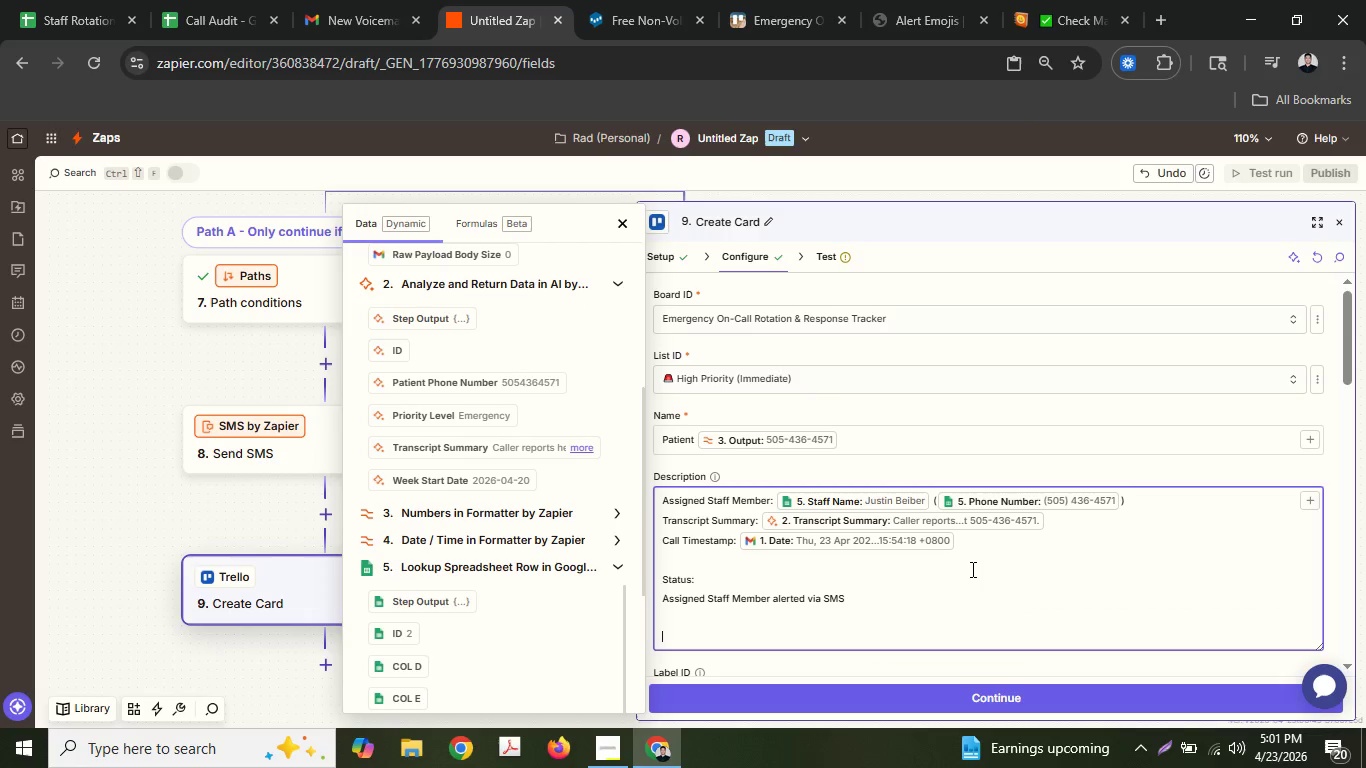 
type(Ac)
 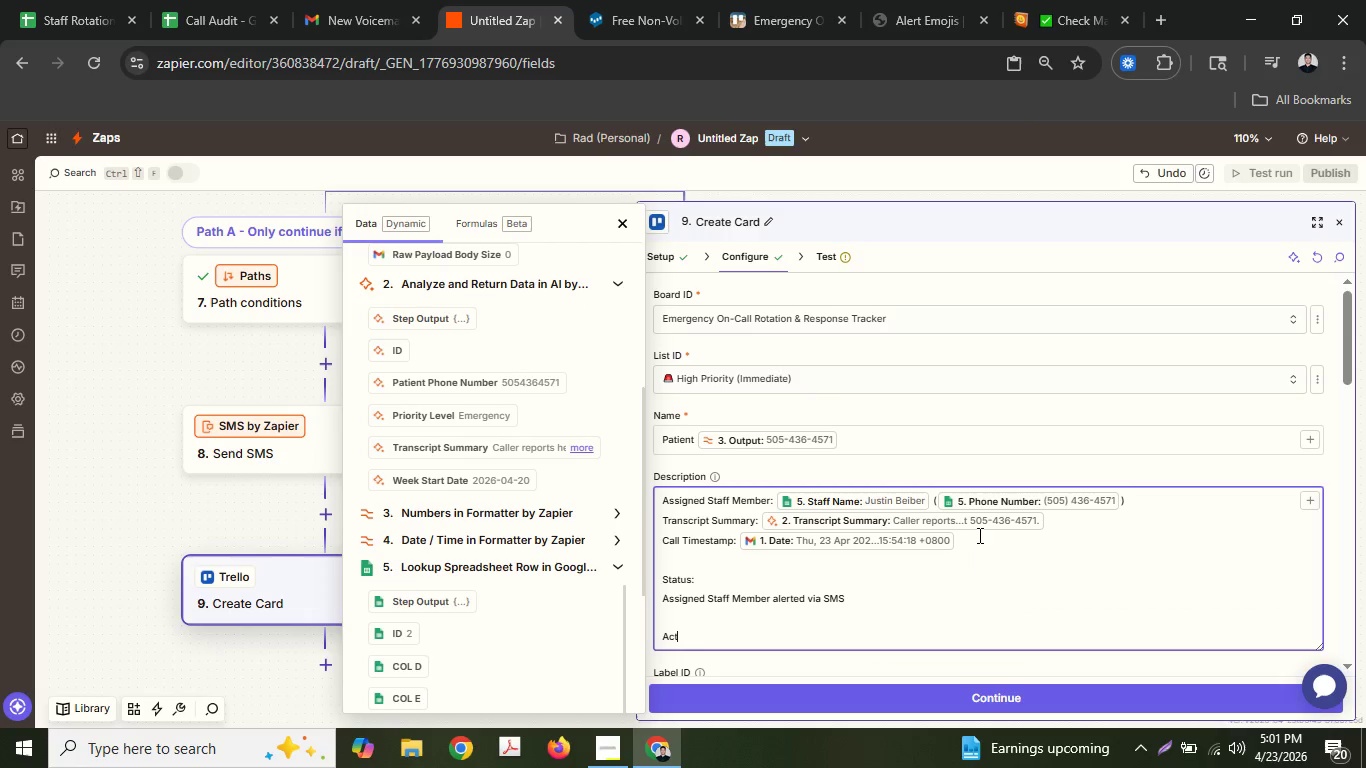 
type(tion O)
key(Backspace)
type(Items:)
 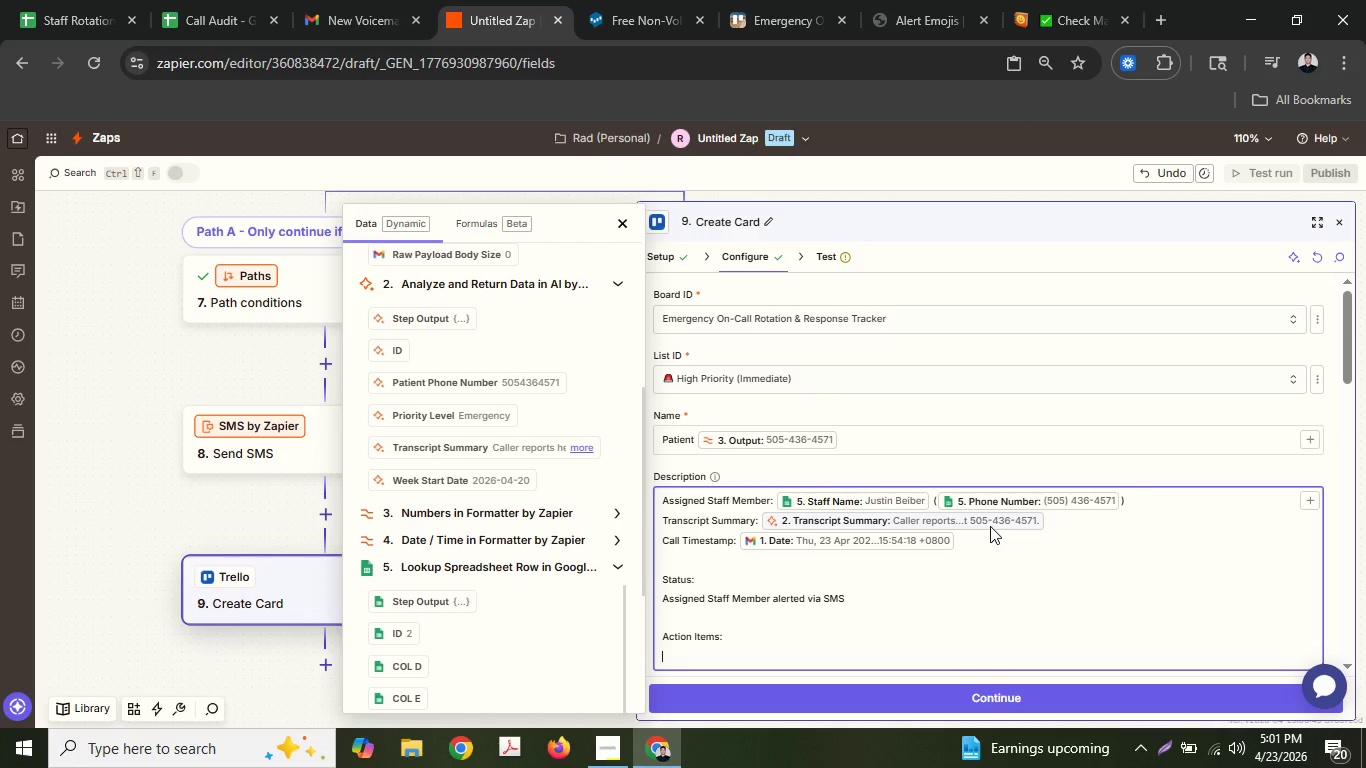 
 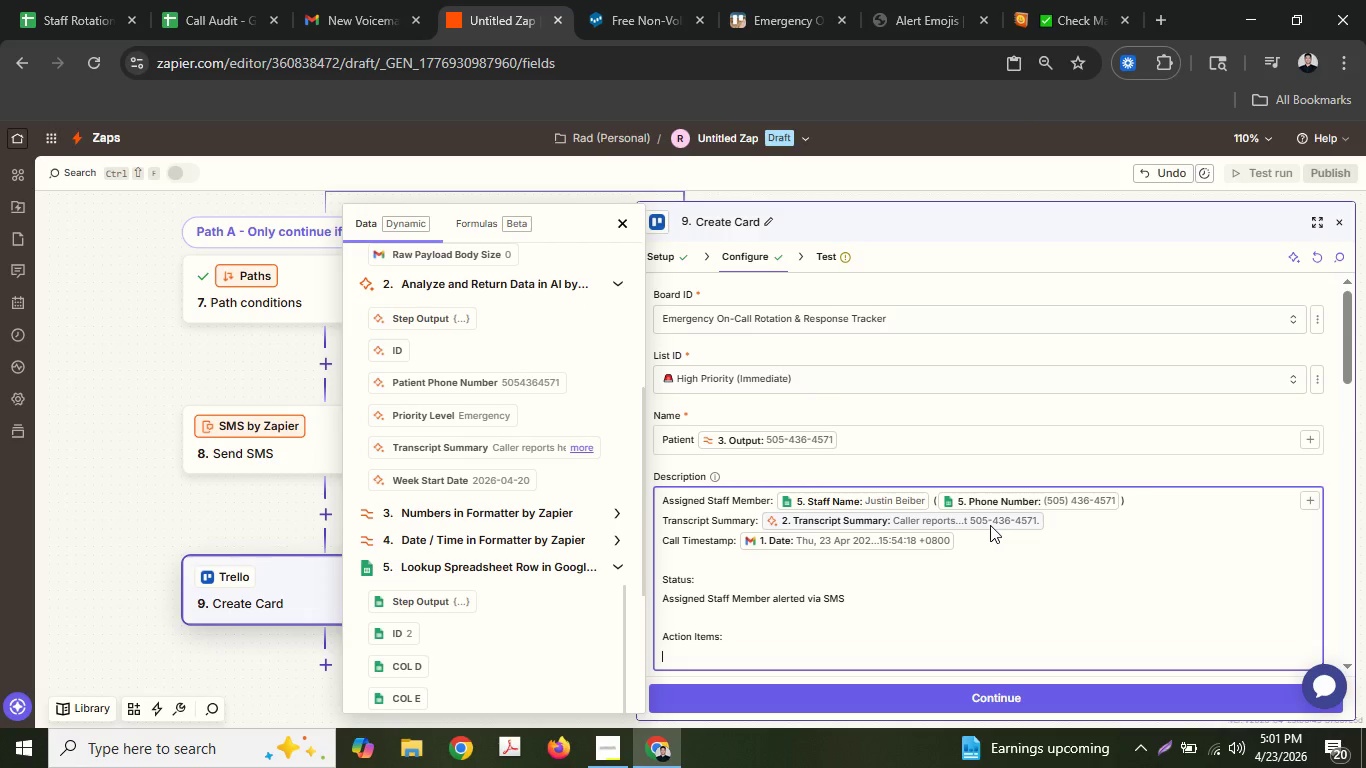 
key(Enter)
 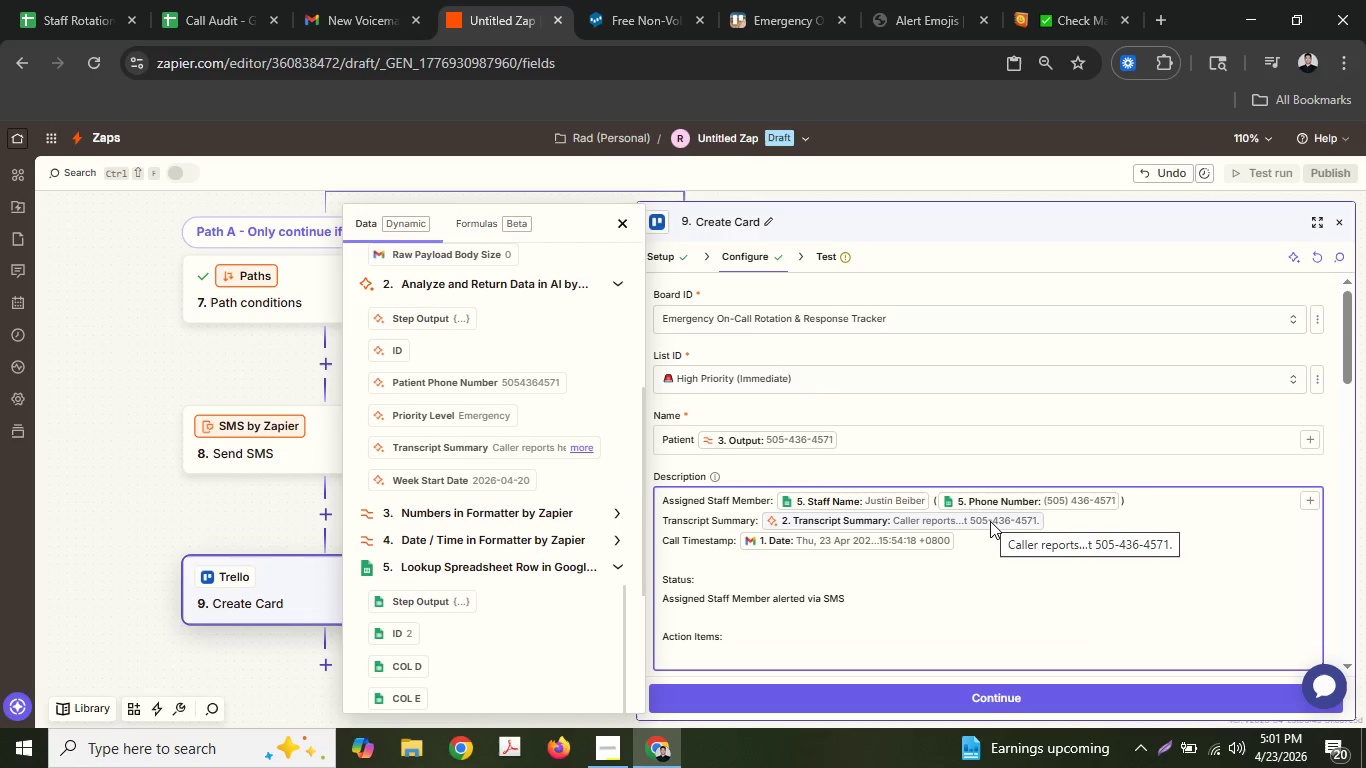 
type(Call)
 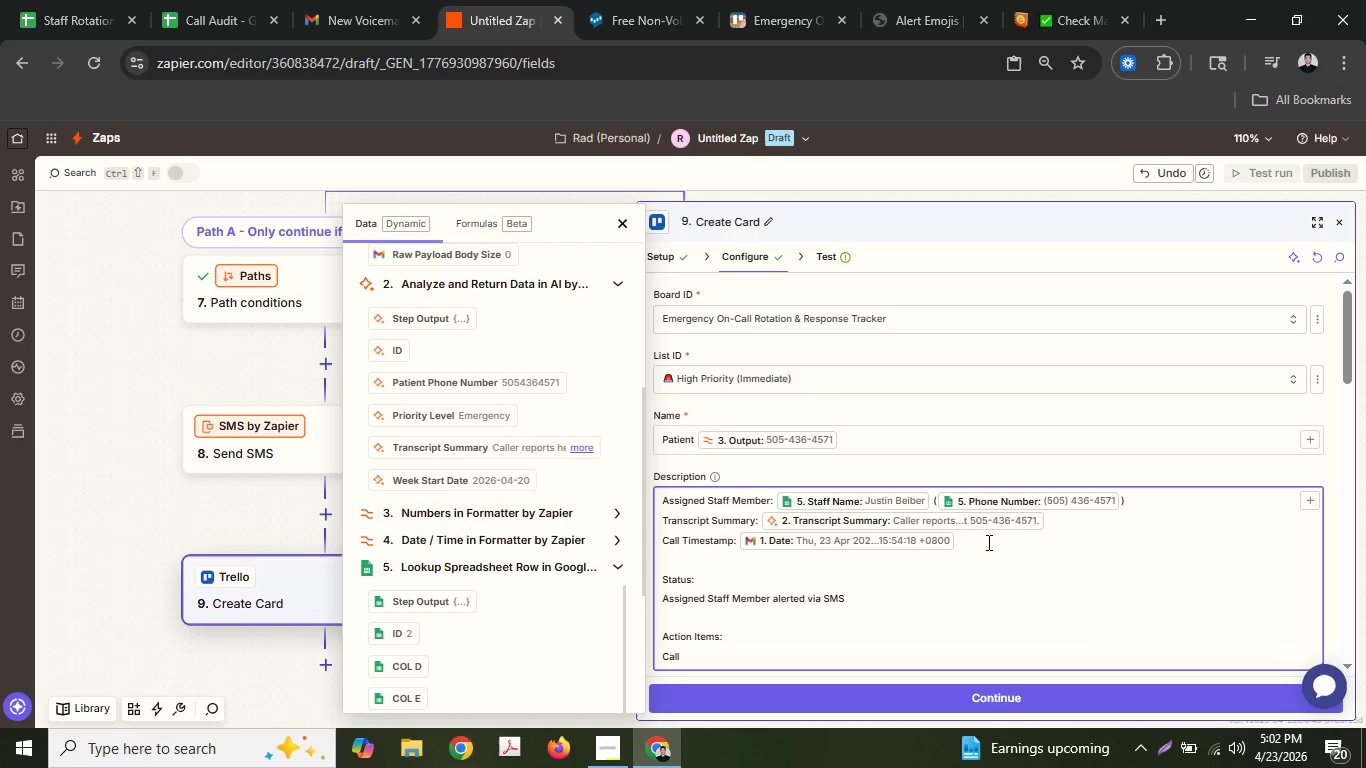 
key(Space)
 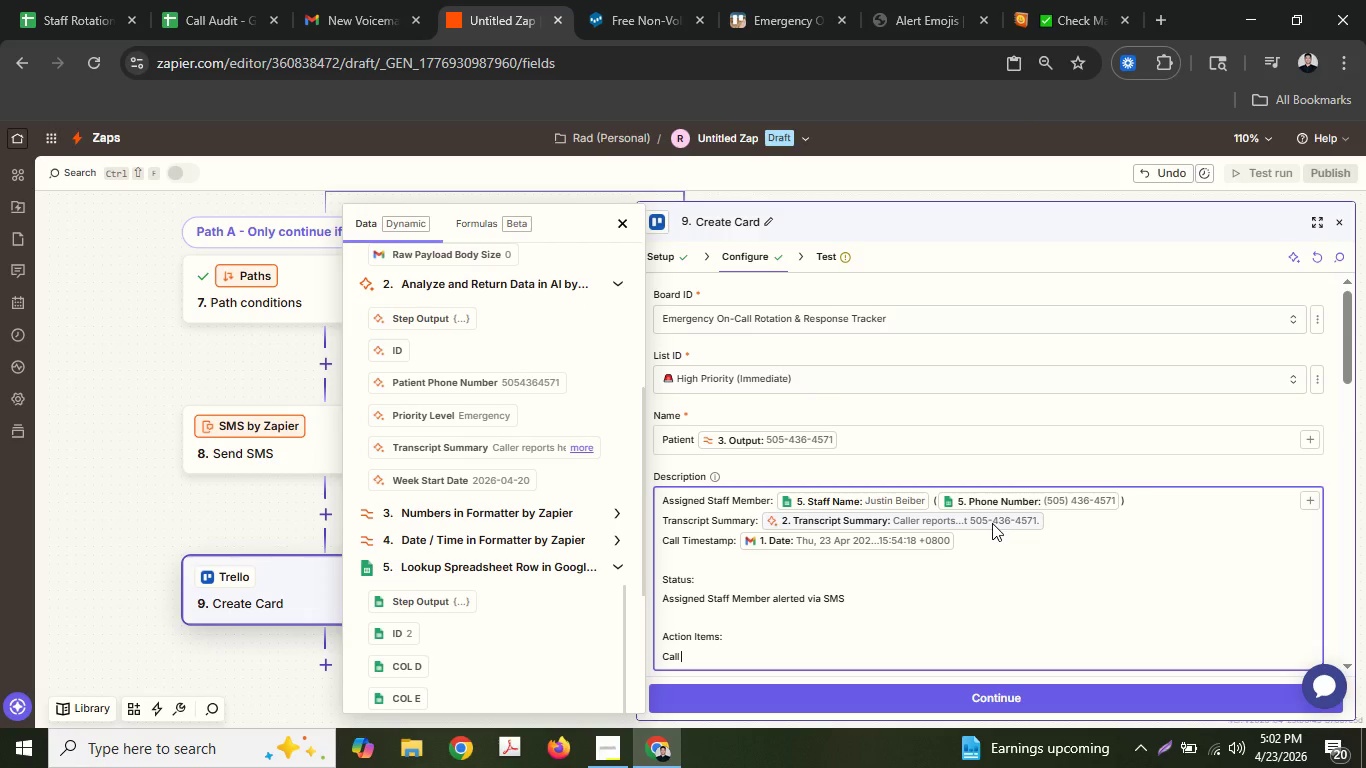 
key(Backspace)
 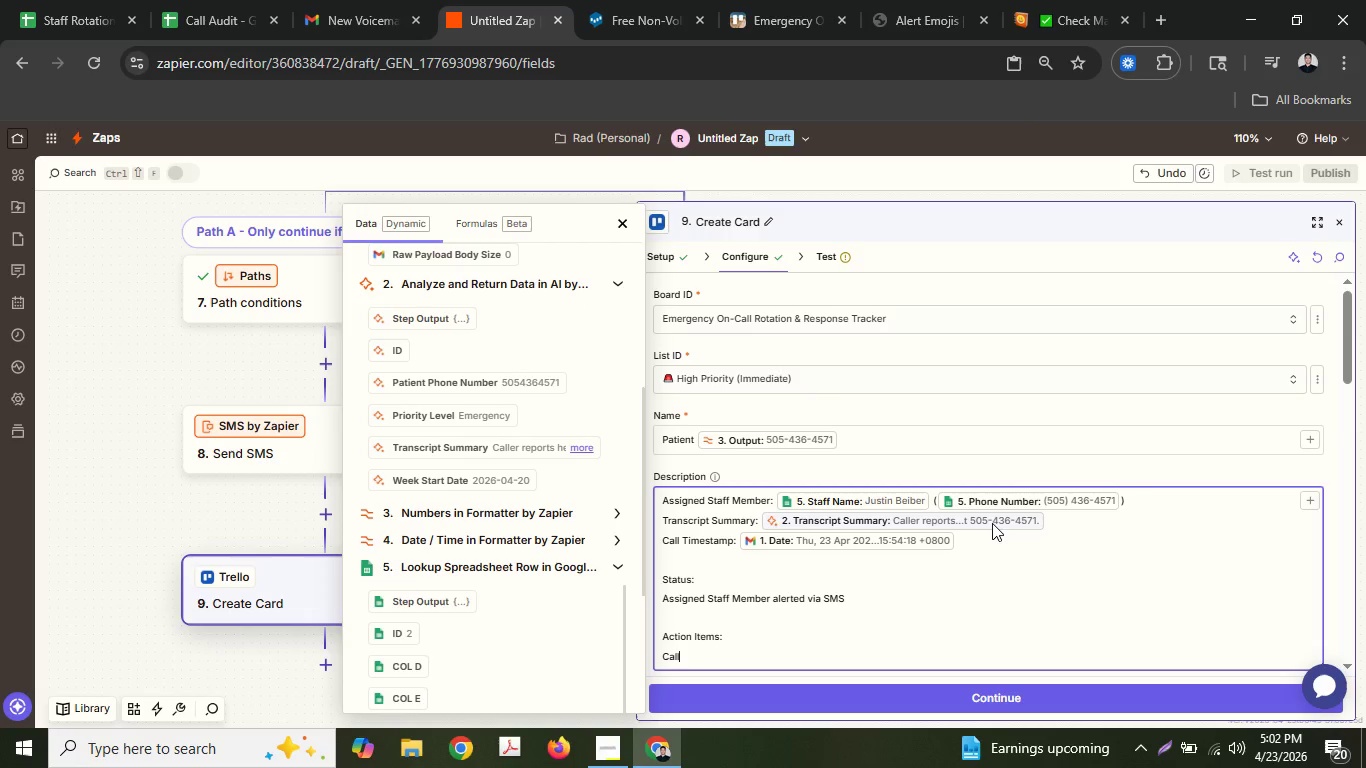 
key(Backspace)
 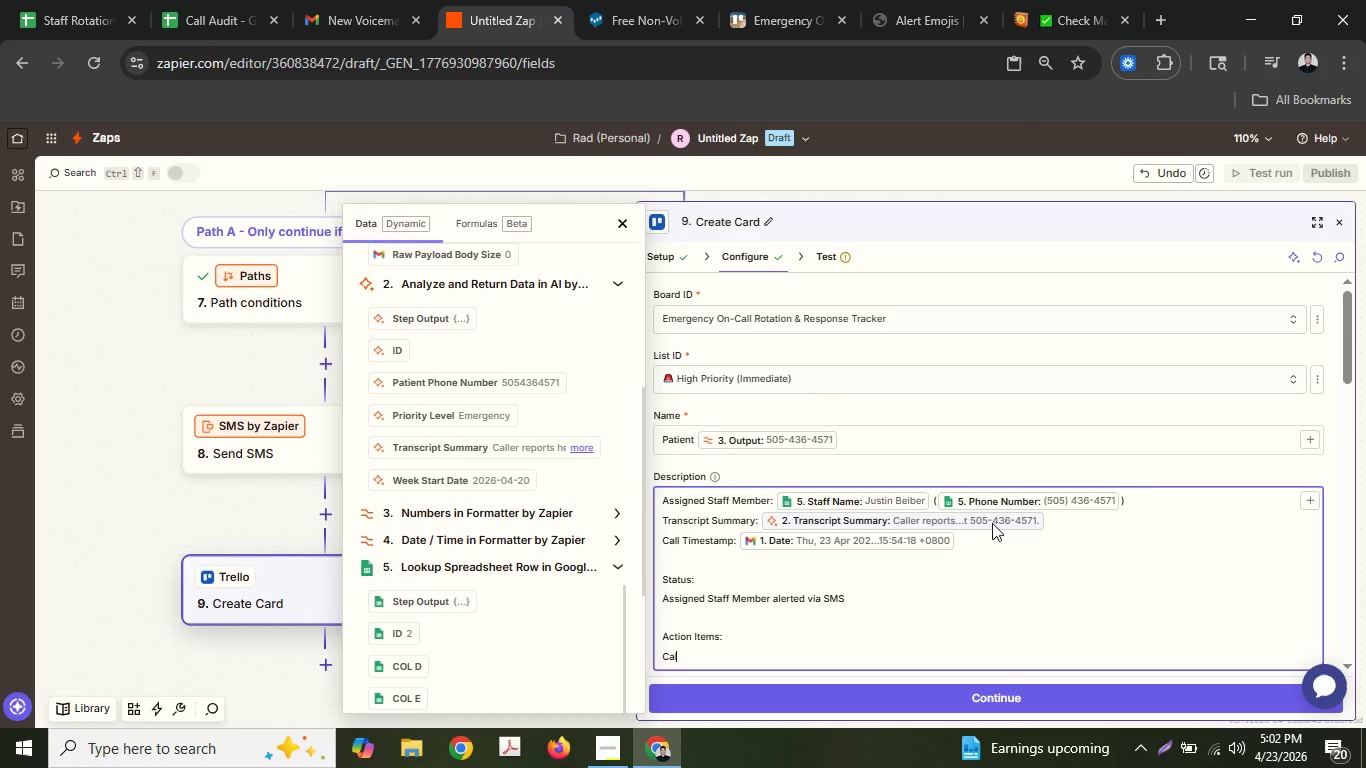 
key(Backspace)
 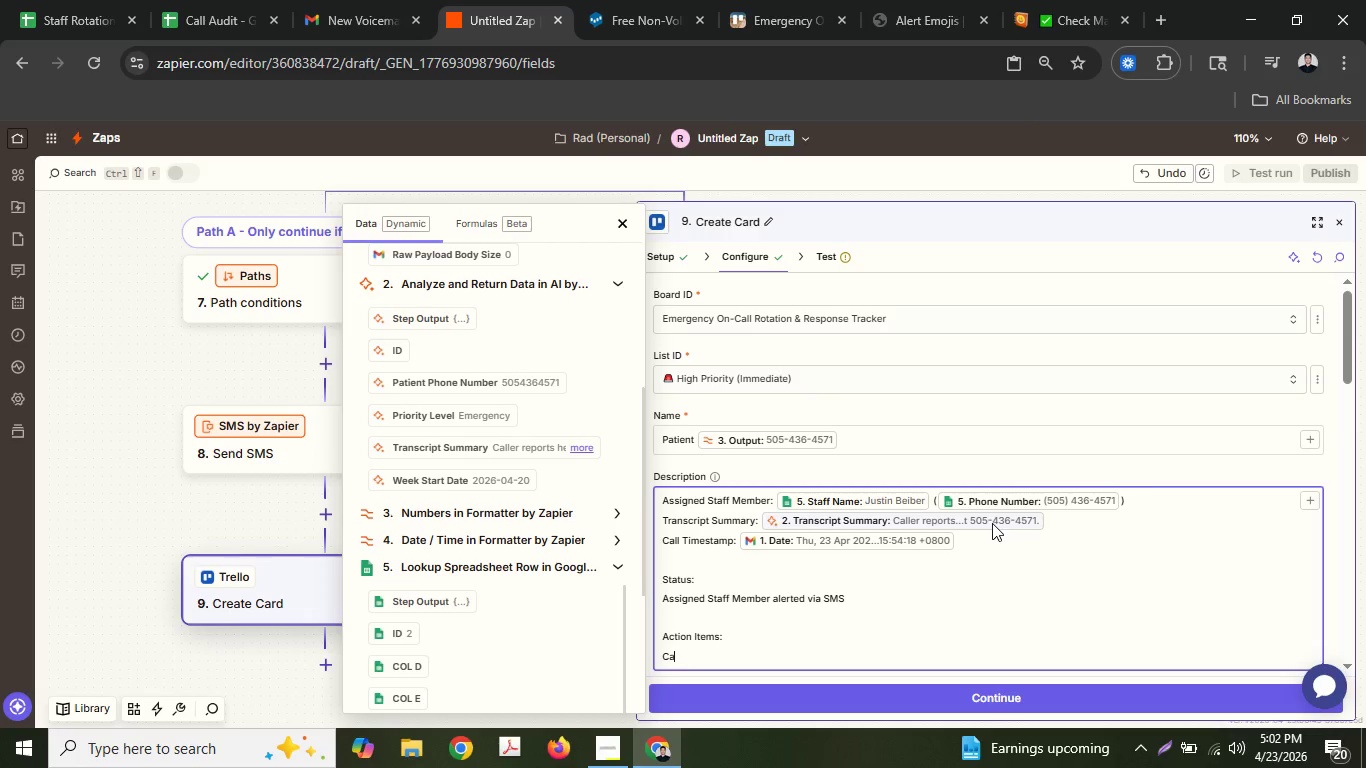 
key(Backspace)
 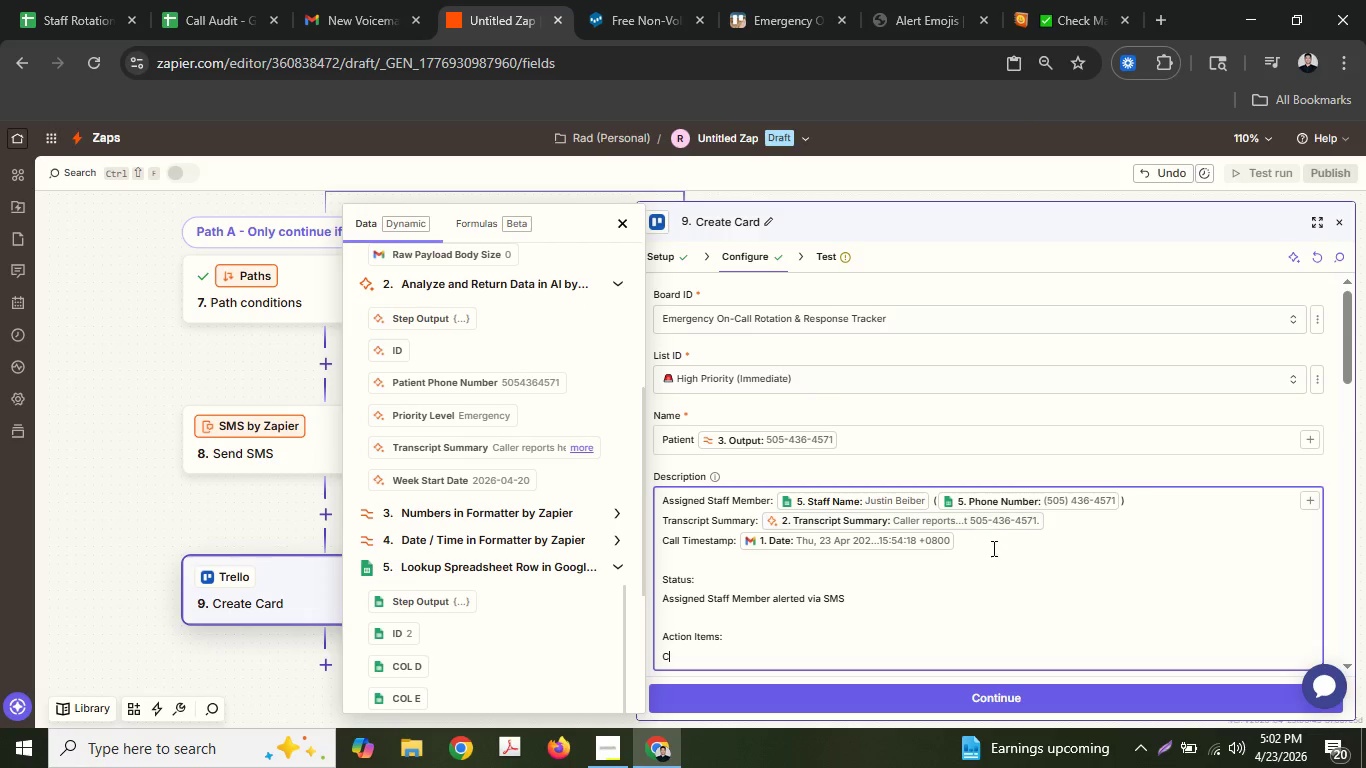 
key(Backspace)
type(Ve)
 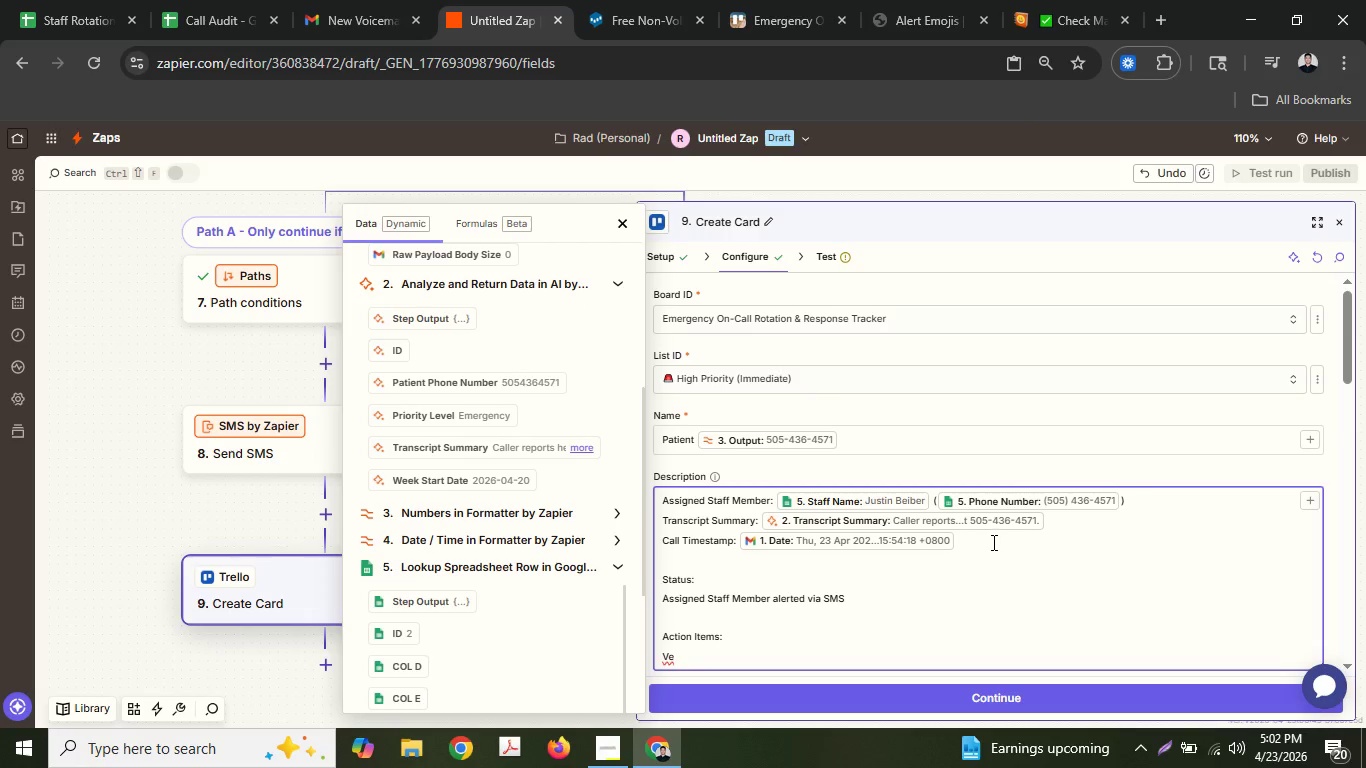 
key(Backspace)
 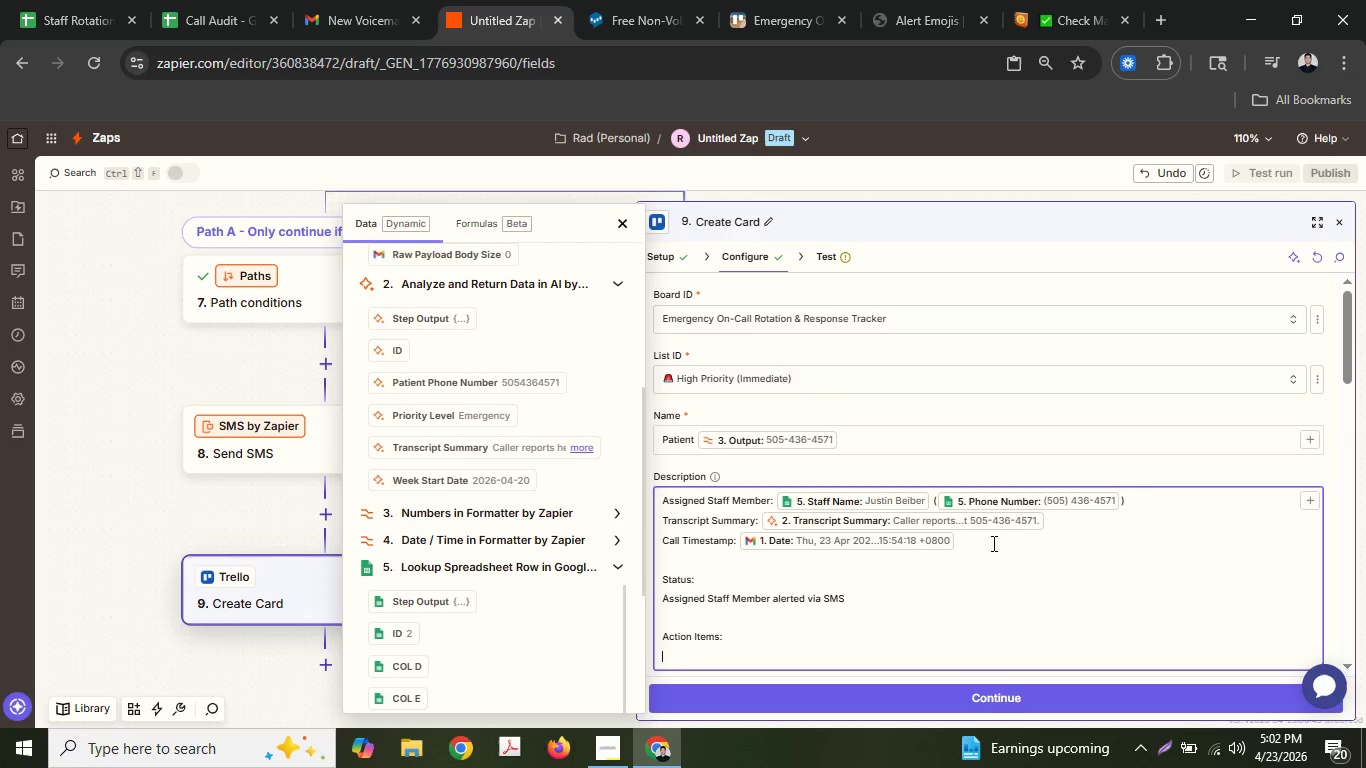 
key(Backspace)
 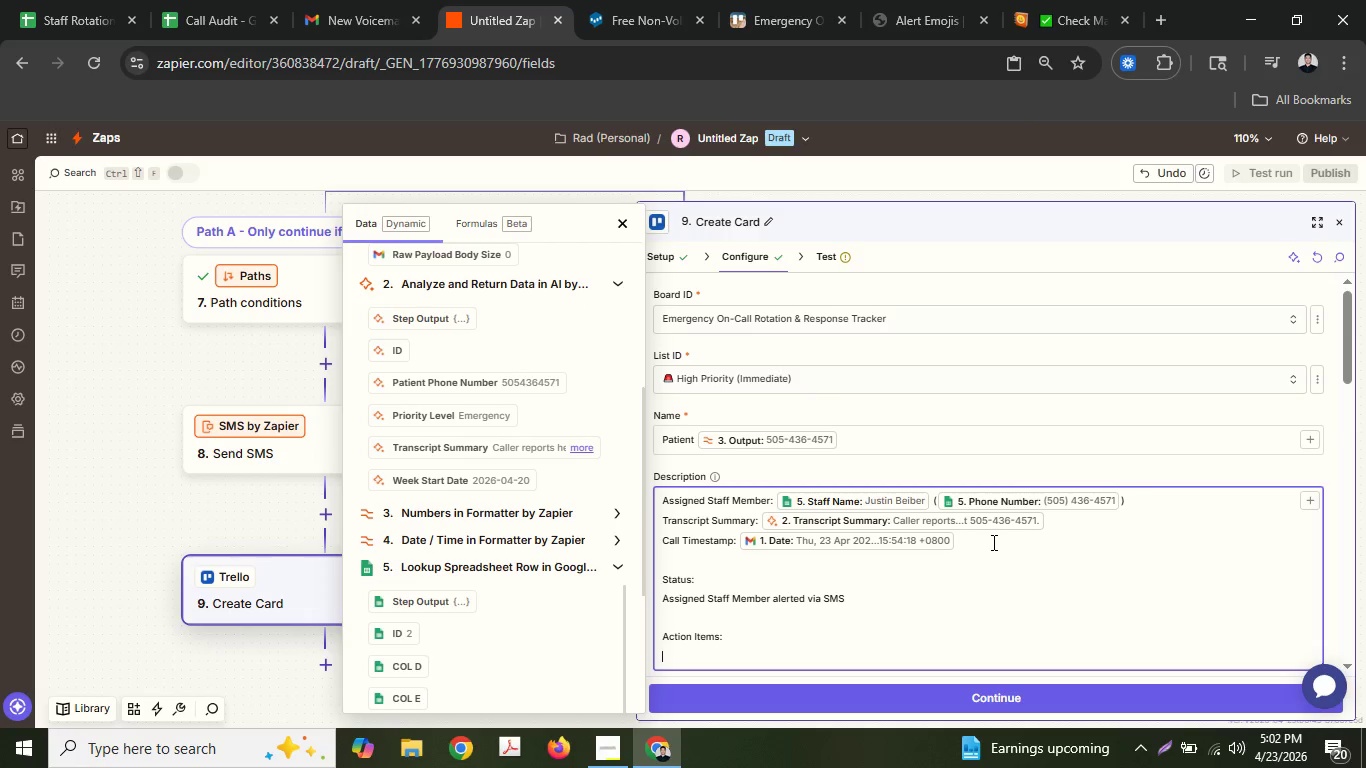 
hold_key(key=ShiftLeft, duration=0.67)
 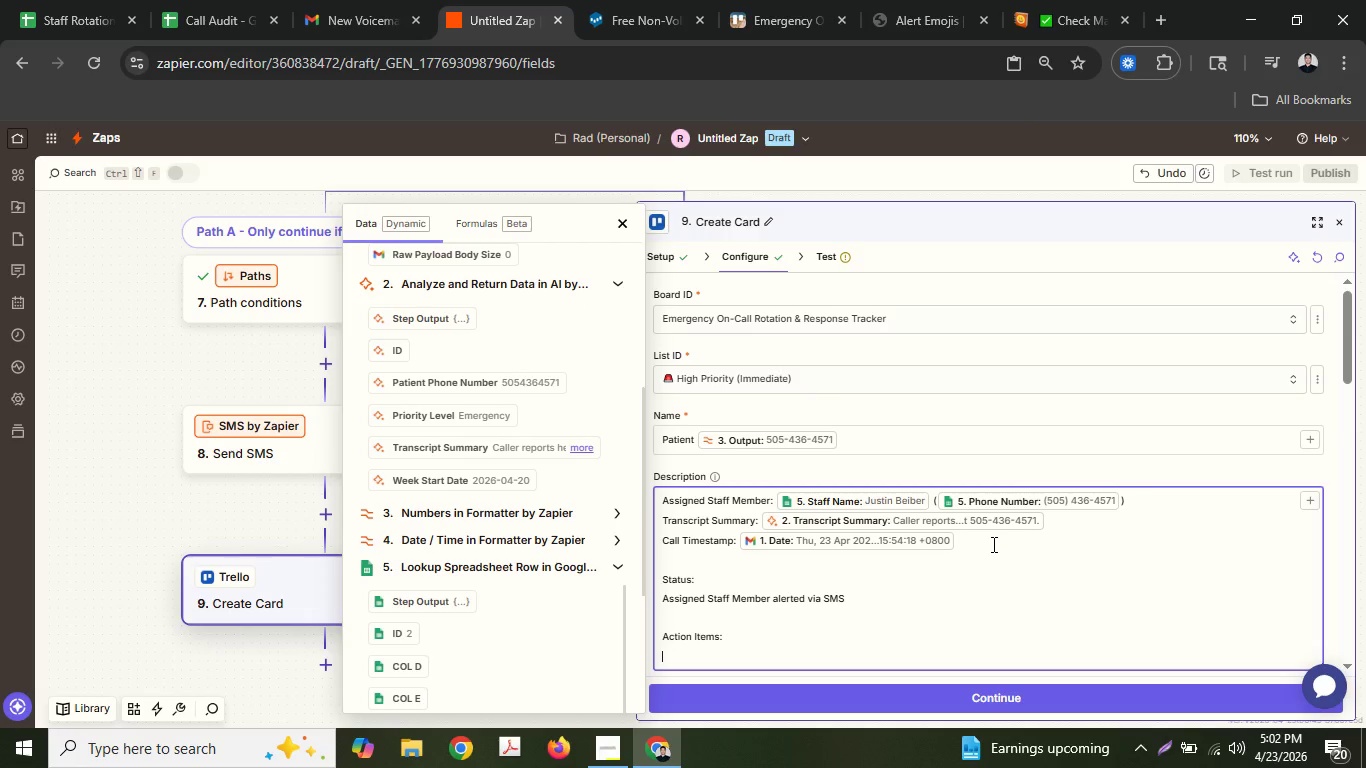 
key(Backspace)
 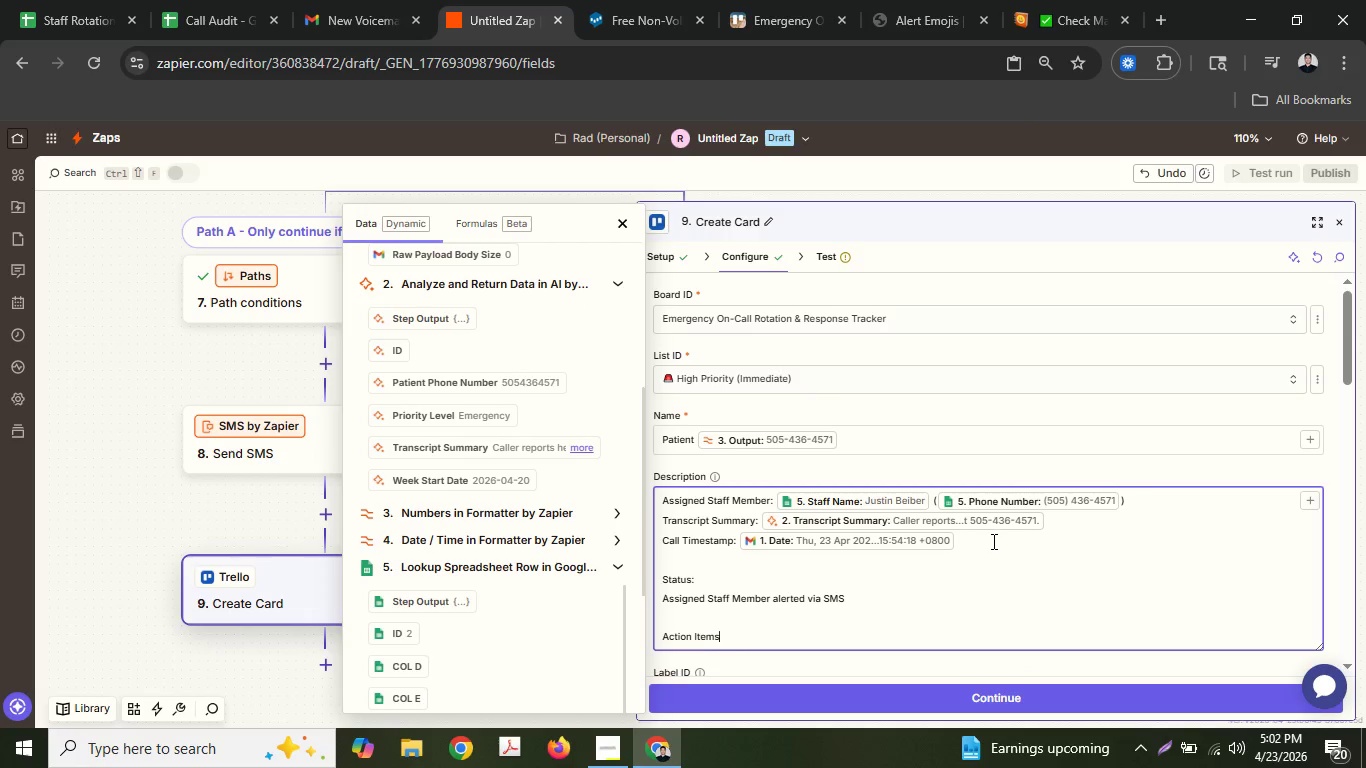 
key(Backspace)
 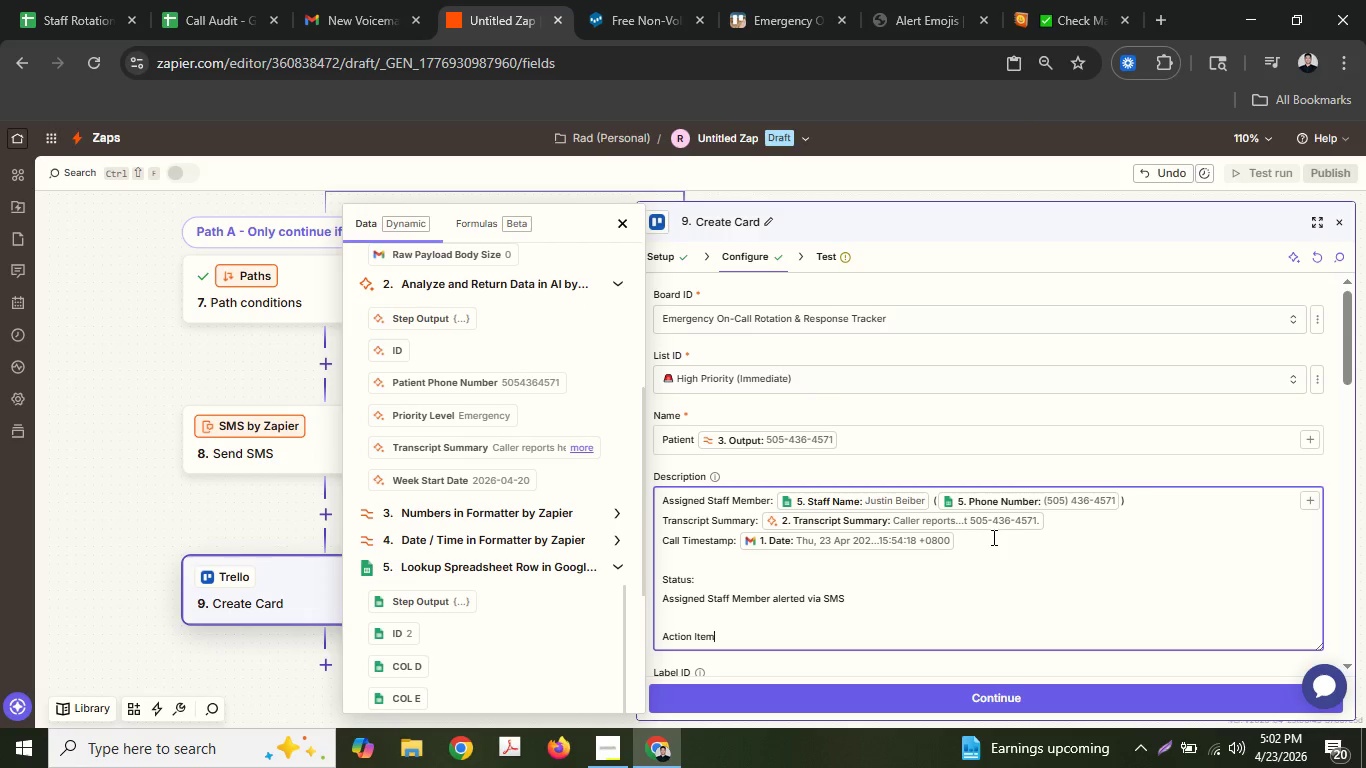 
key(Backspace)
 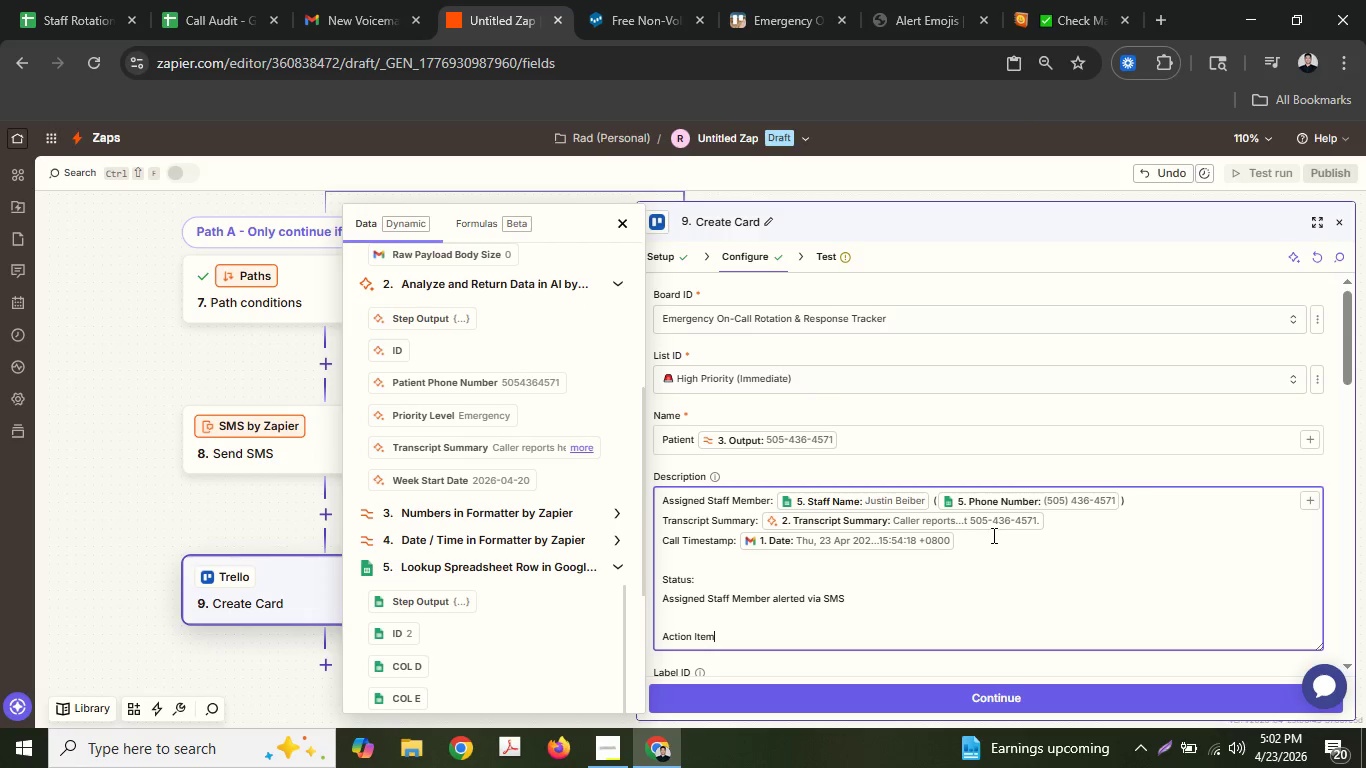 
key(Shift+Semicolon)
 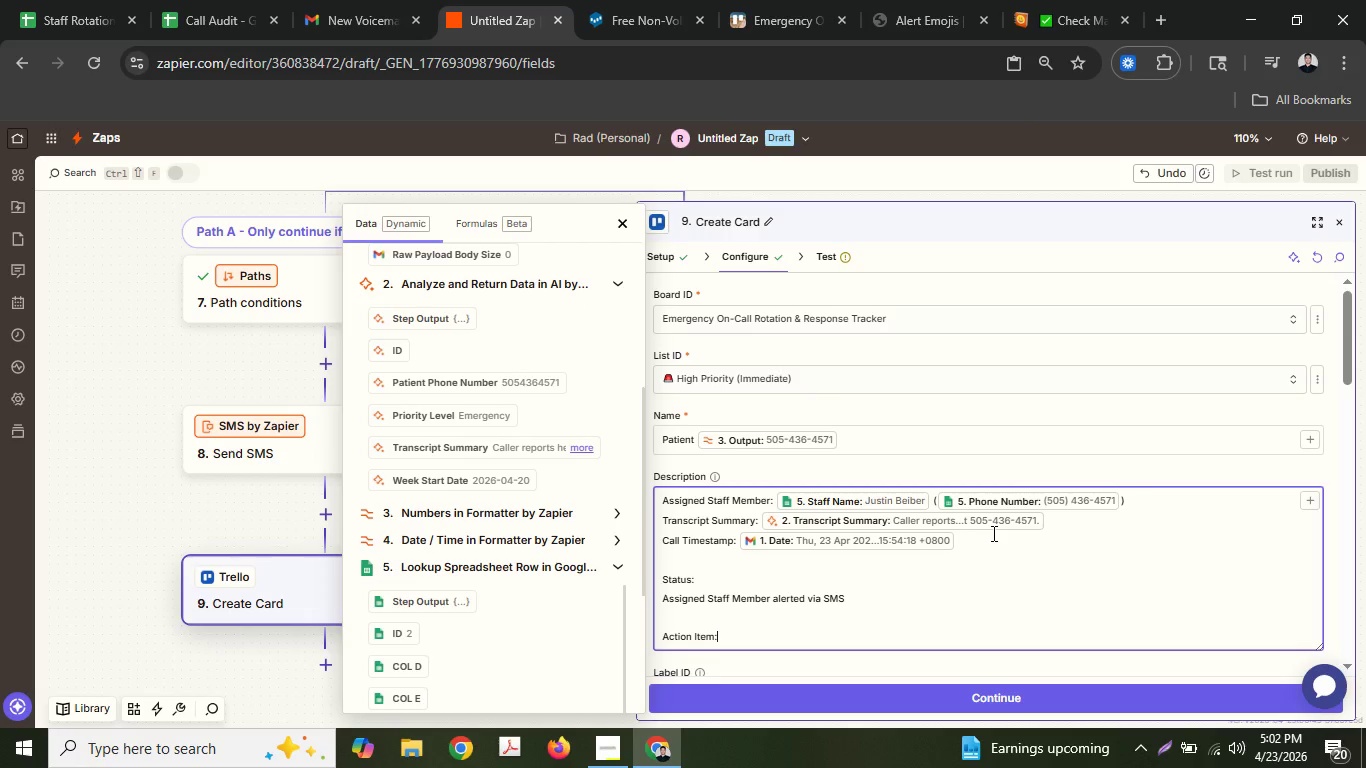 
key(Enter)
 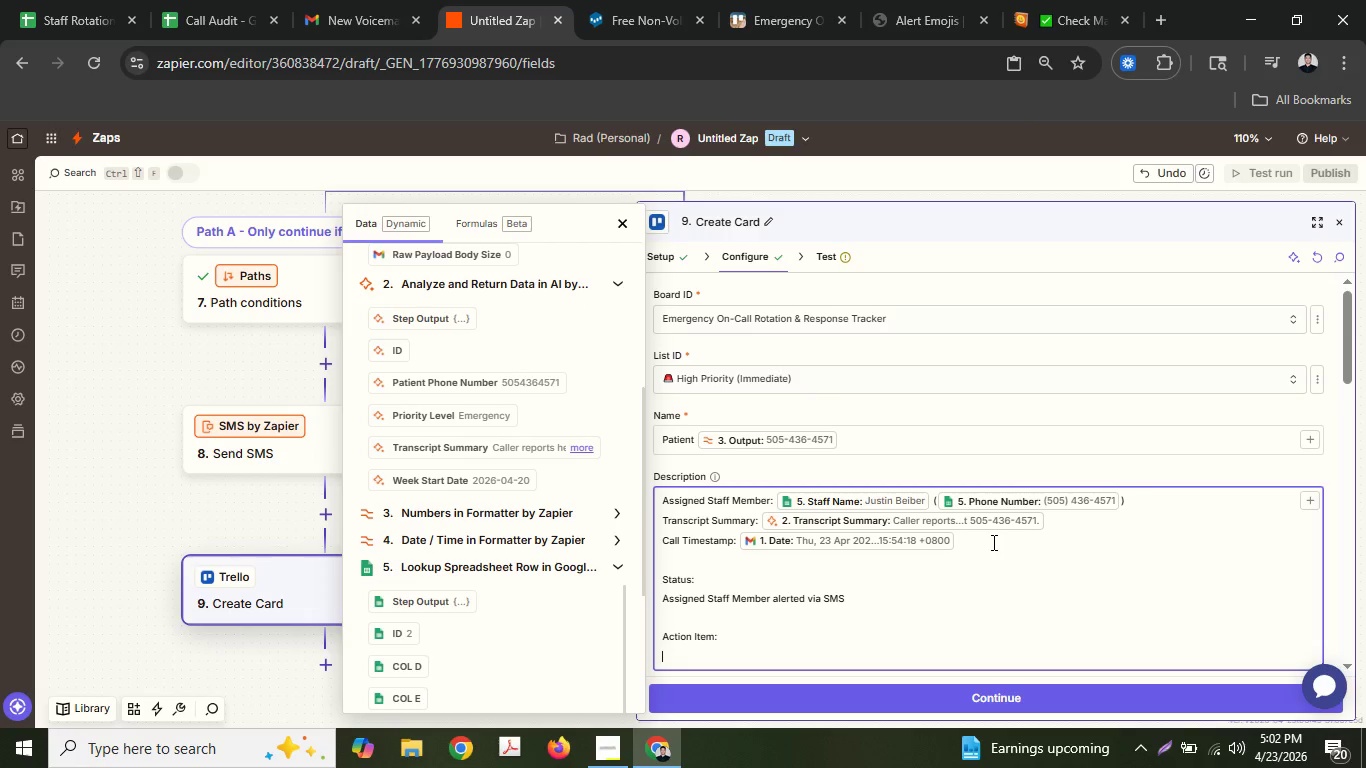 
type(Upda)
 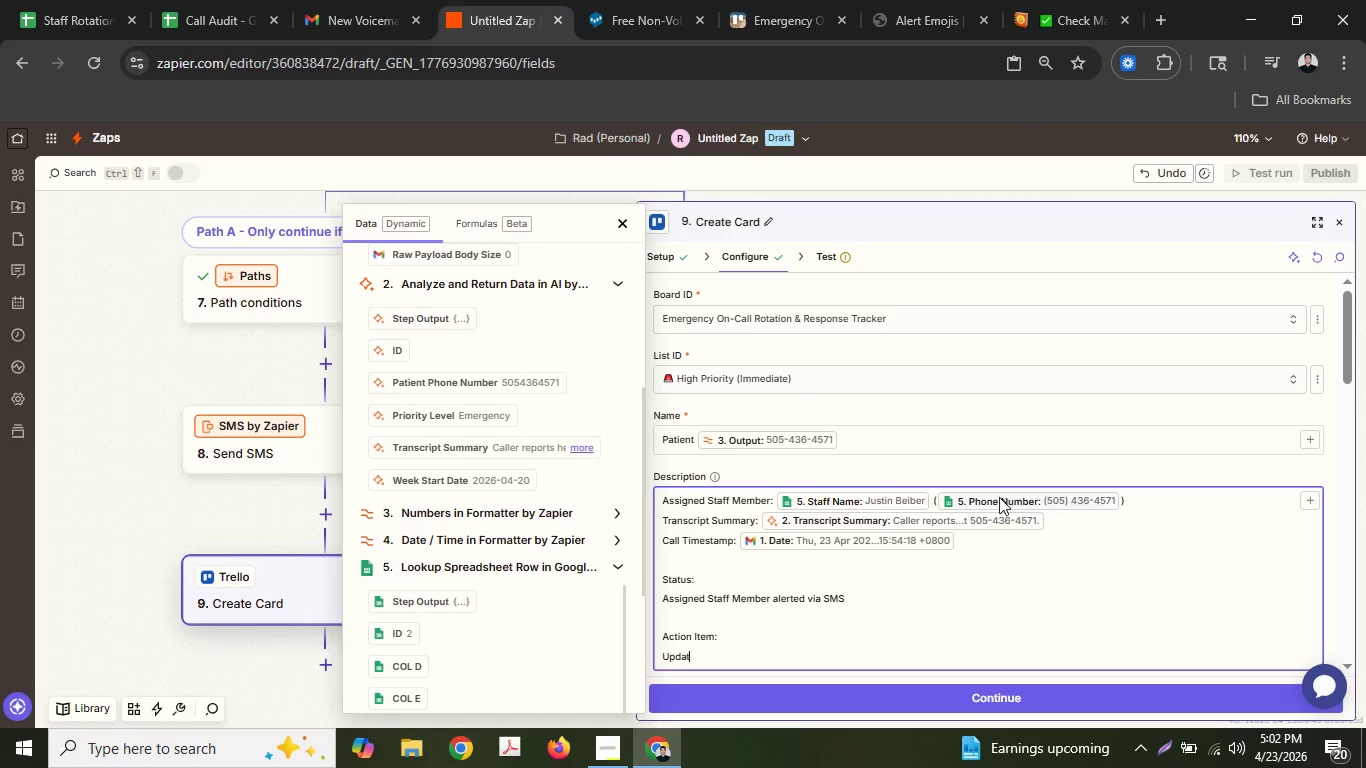 
type(te tis card once conta)
 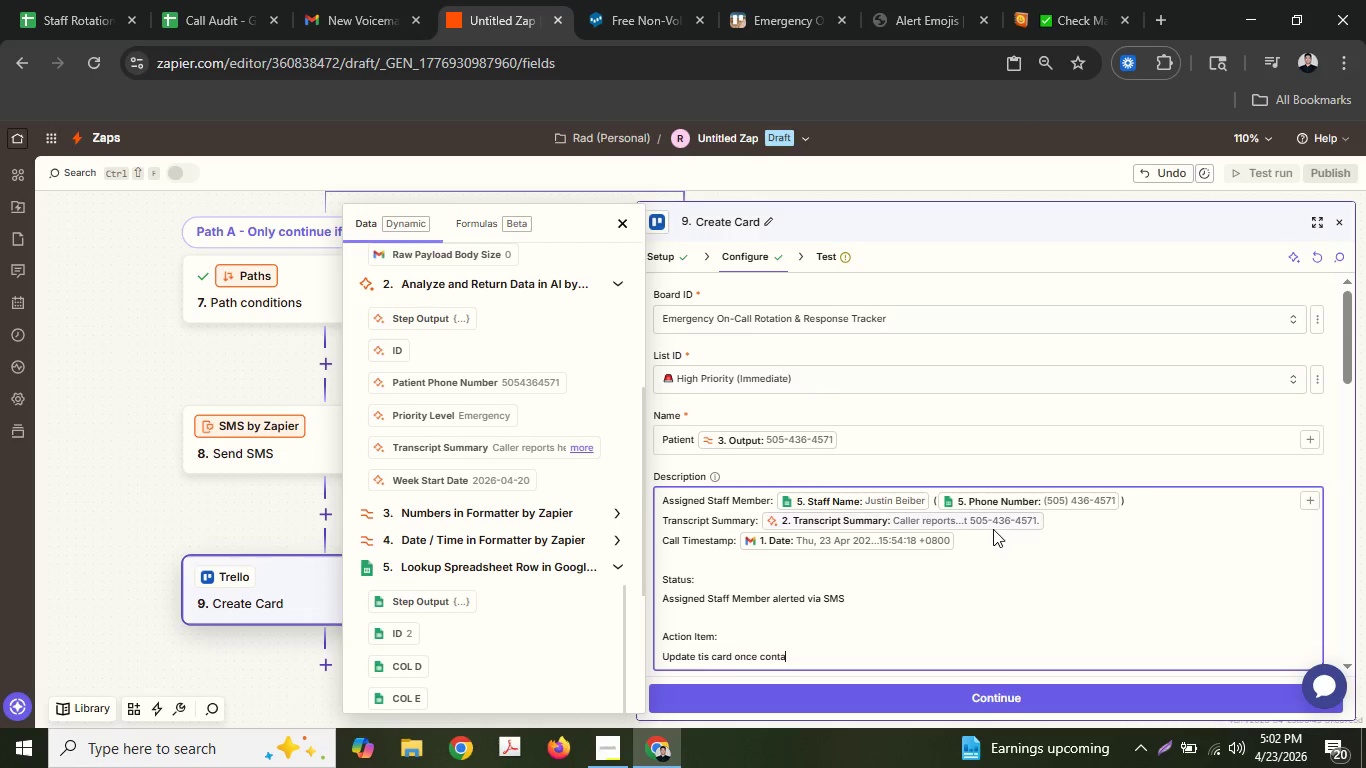 
type(ct is made.)
 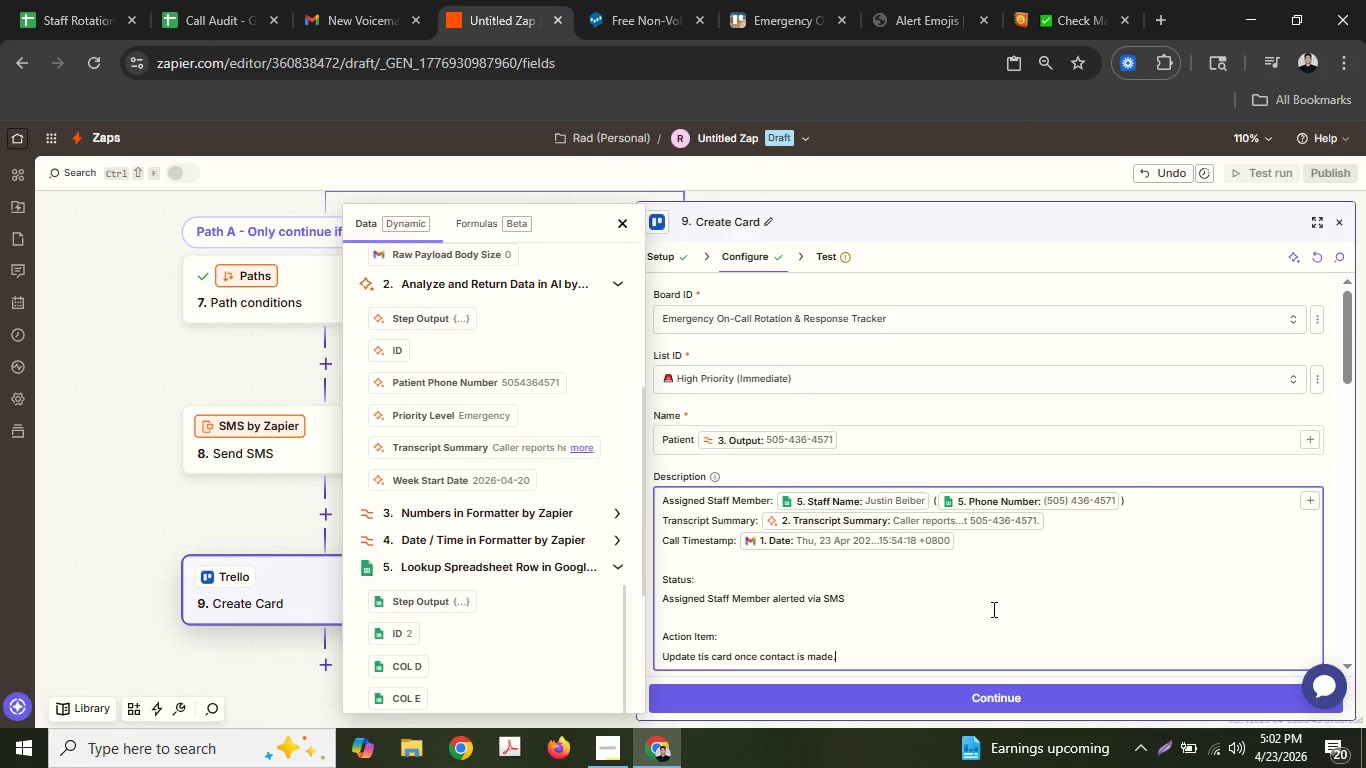 
key(Enter)
 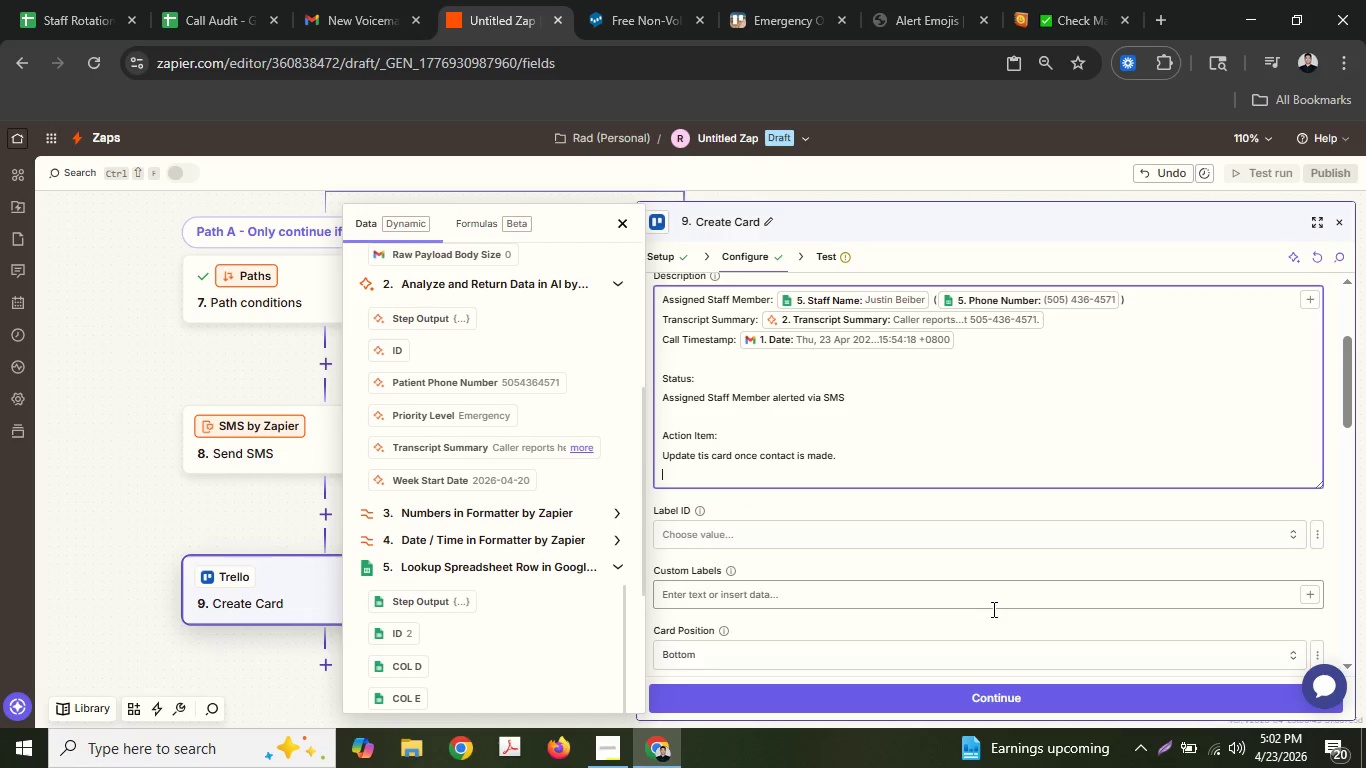 
key(Enter)
 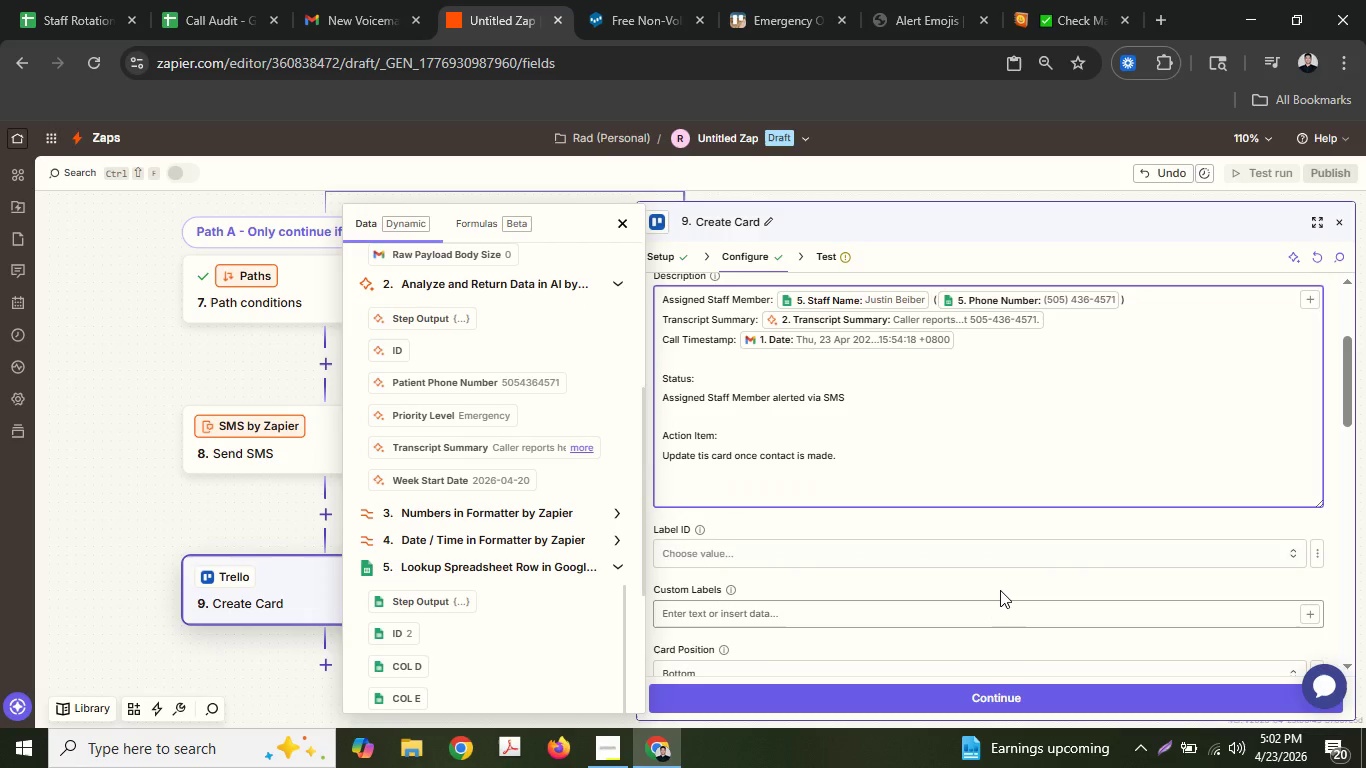 
key(Shift+P)
 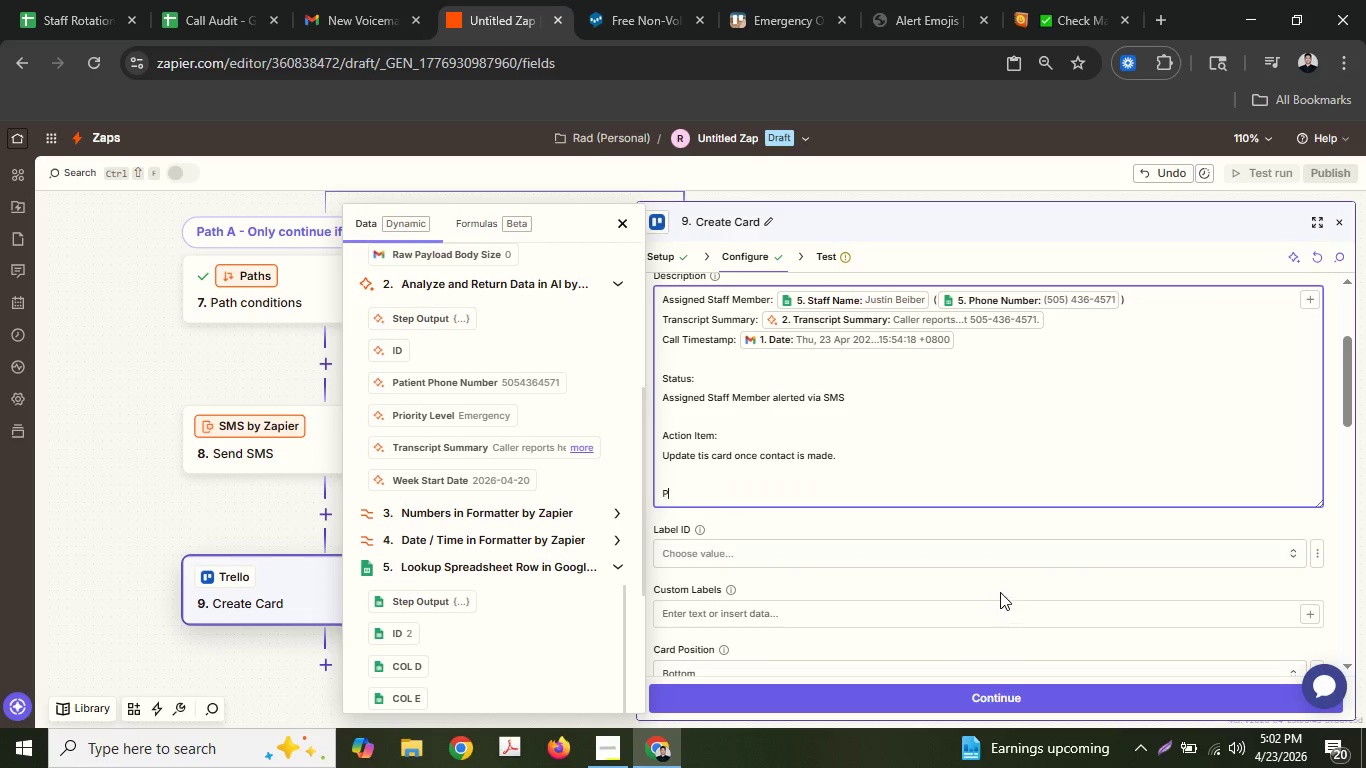 
type(ro)
key(Backspace)
key(Backspace)
key(Backspace)
type(Orig)
key(Backspace)
key(Backspace)
type(iginal)
 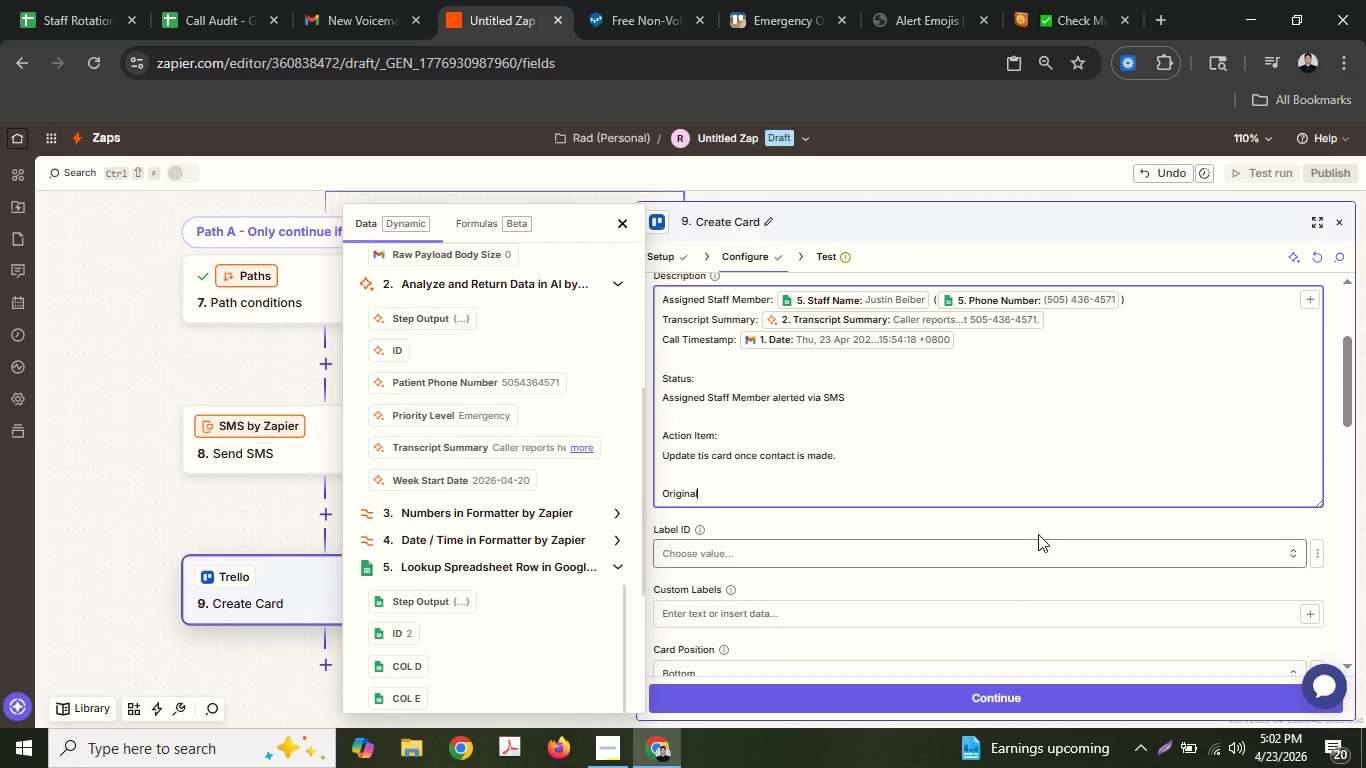 
type( Transcript:)
 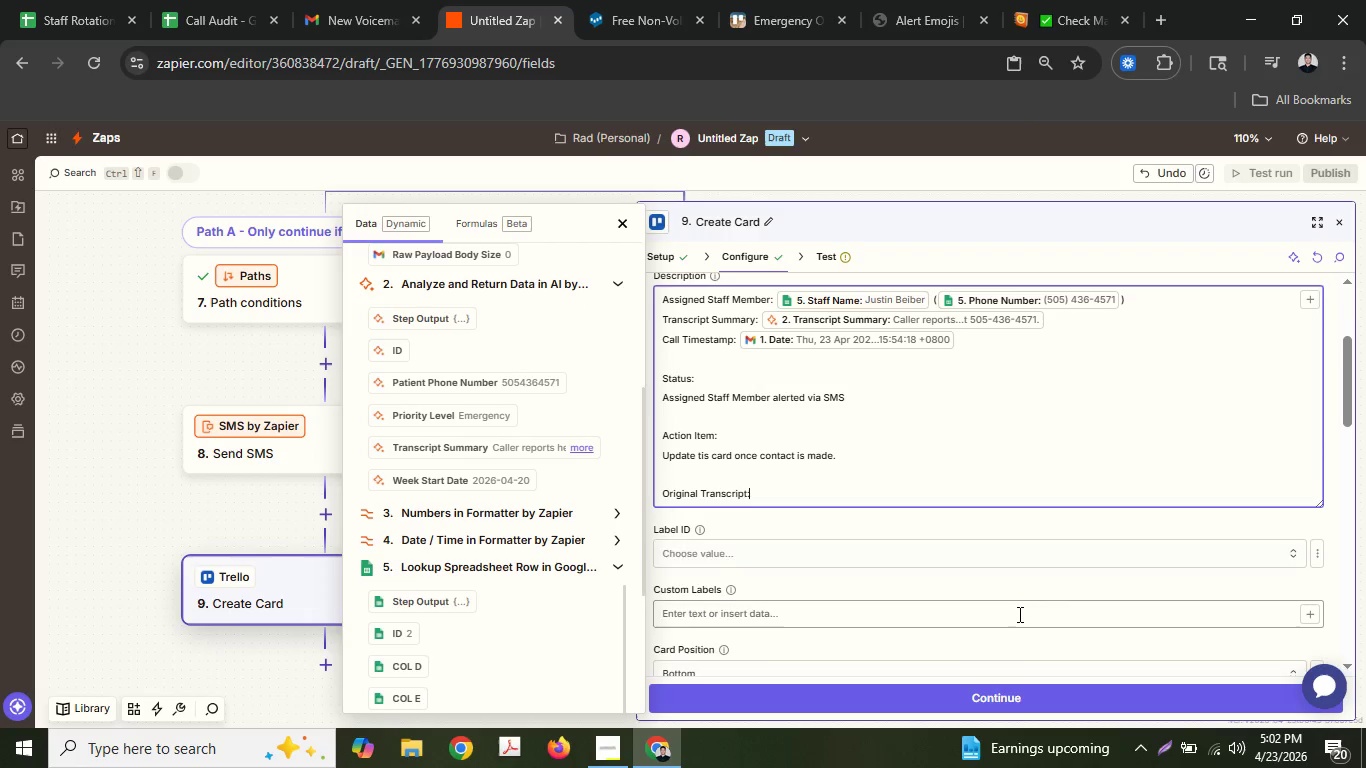 
key(Enter)
 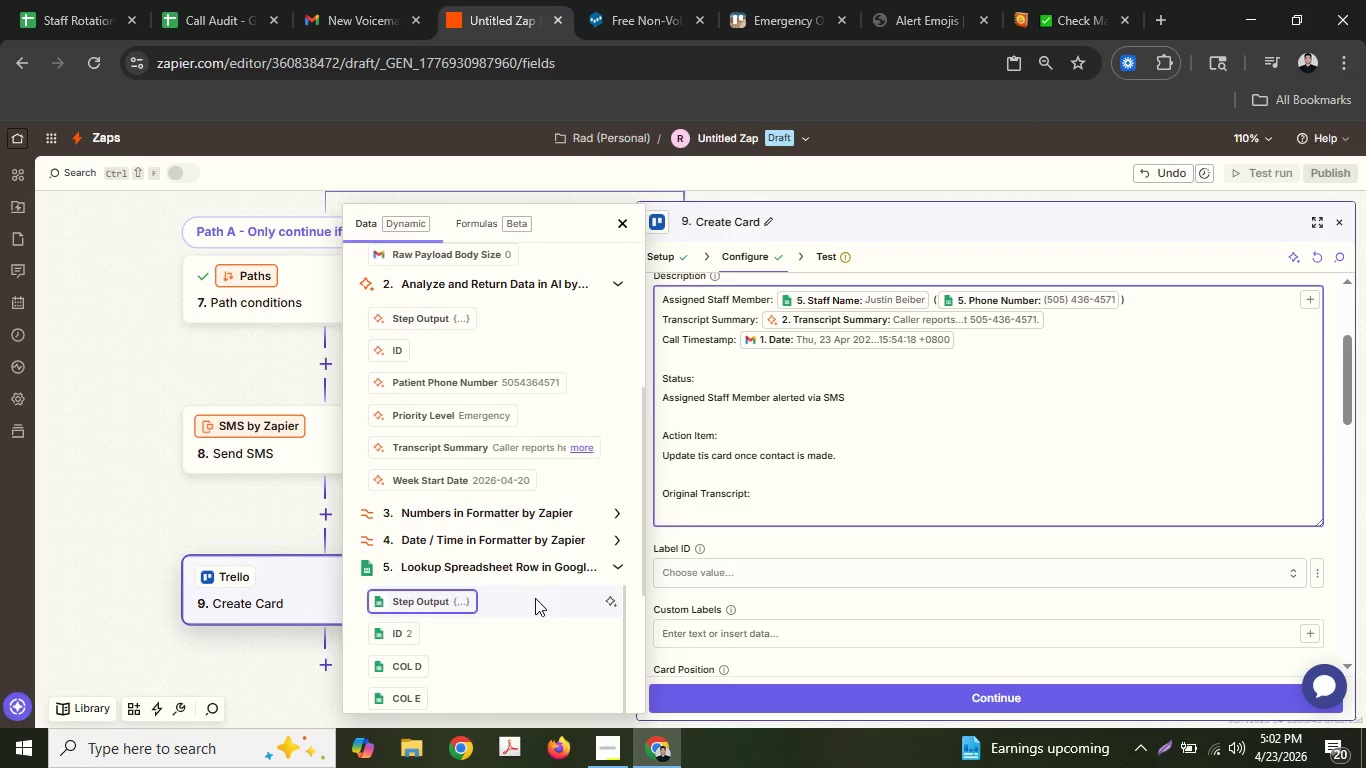 
scroll: coordinate [468, 491], scroll_direction: up, amount: 5.0
 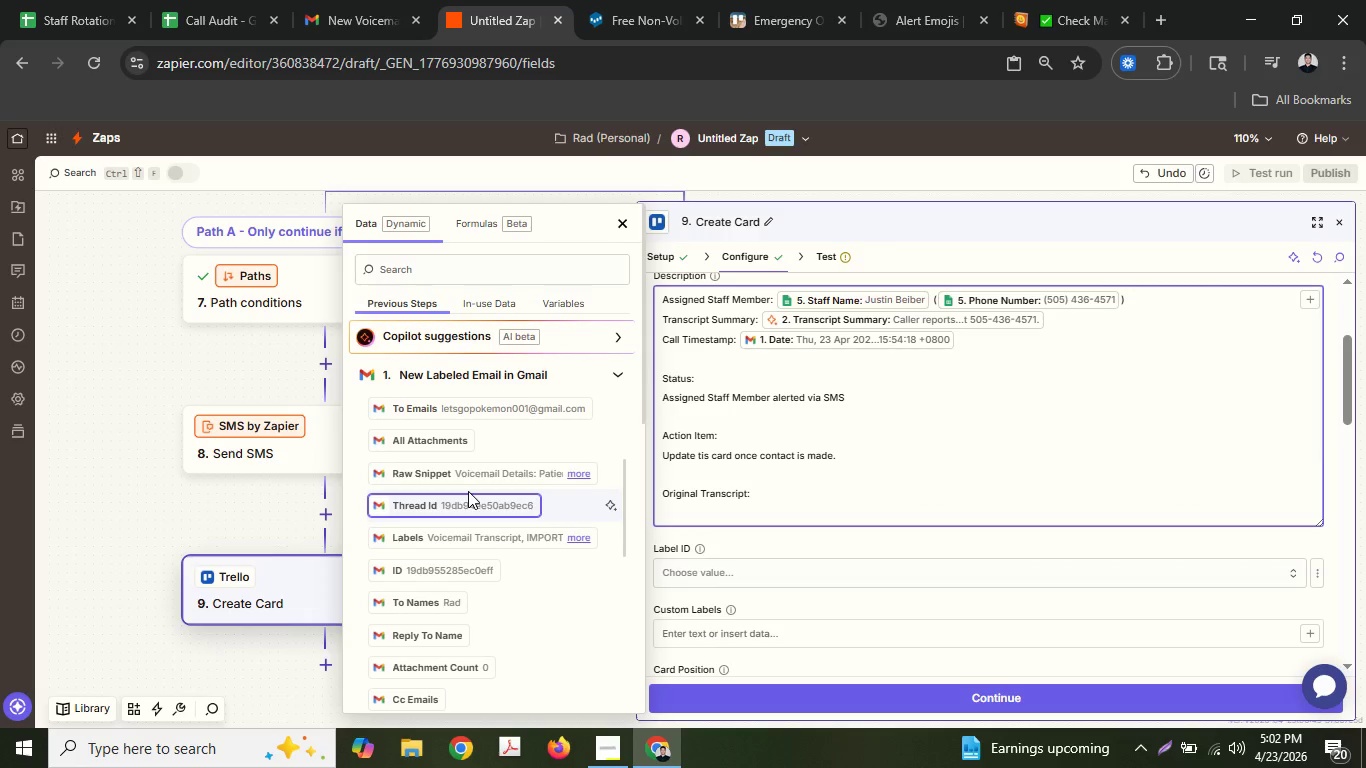 
scroll: coordinate [513, 560], scroll_direction: down, amount: 4.0
 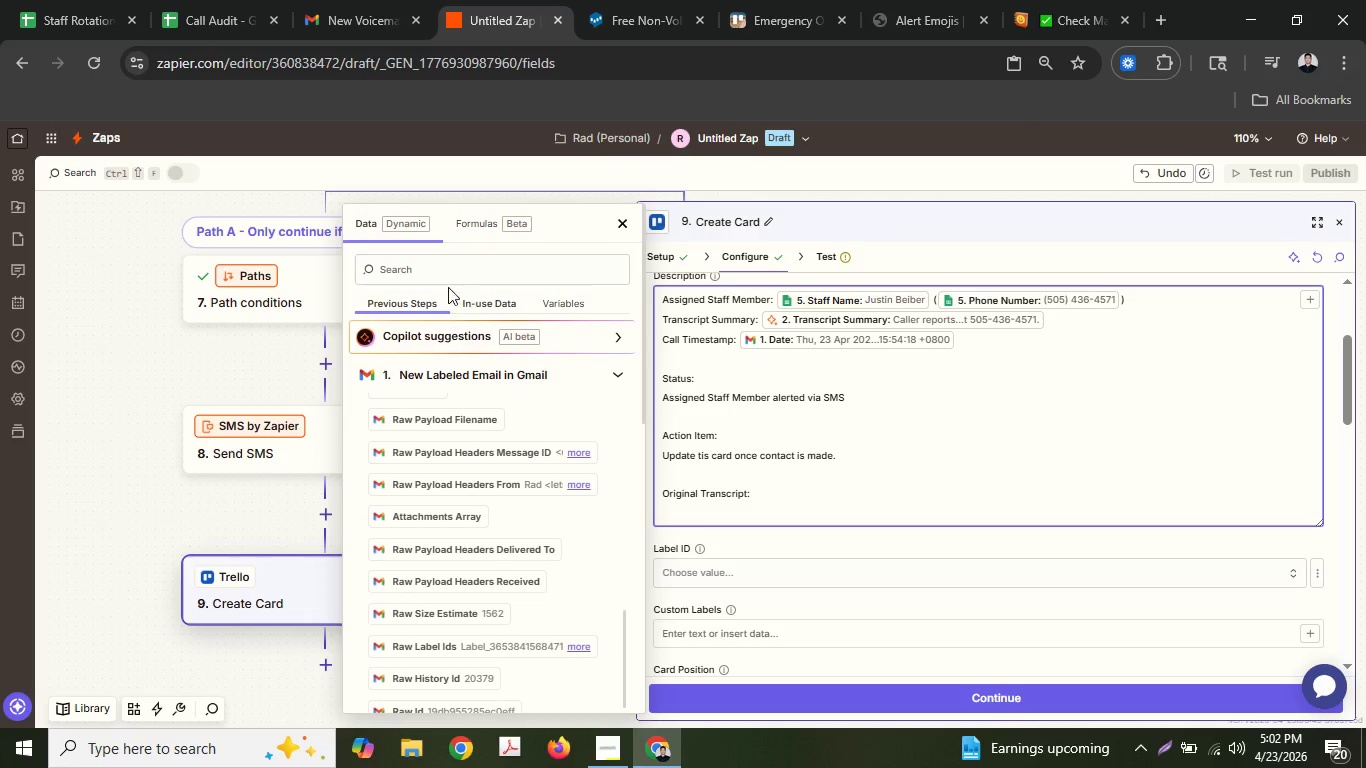 
left_click([444, 280])
 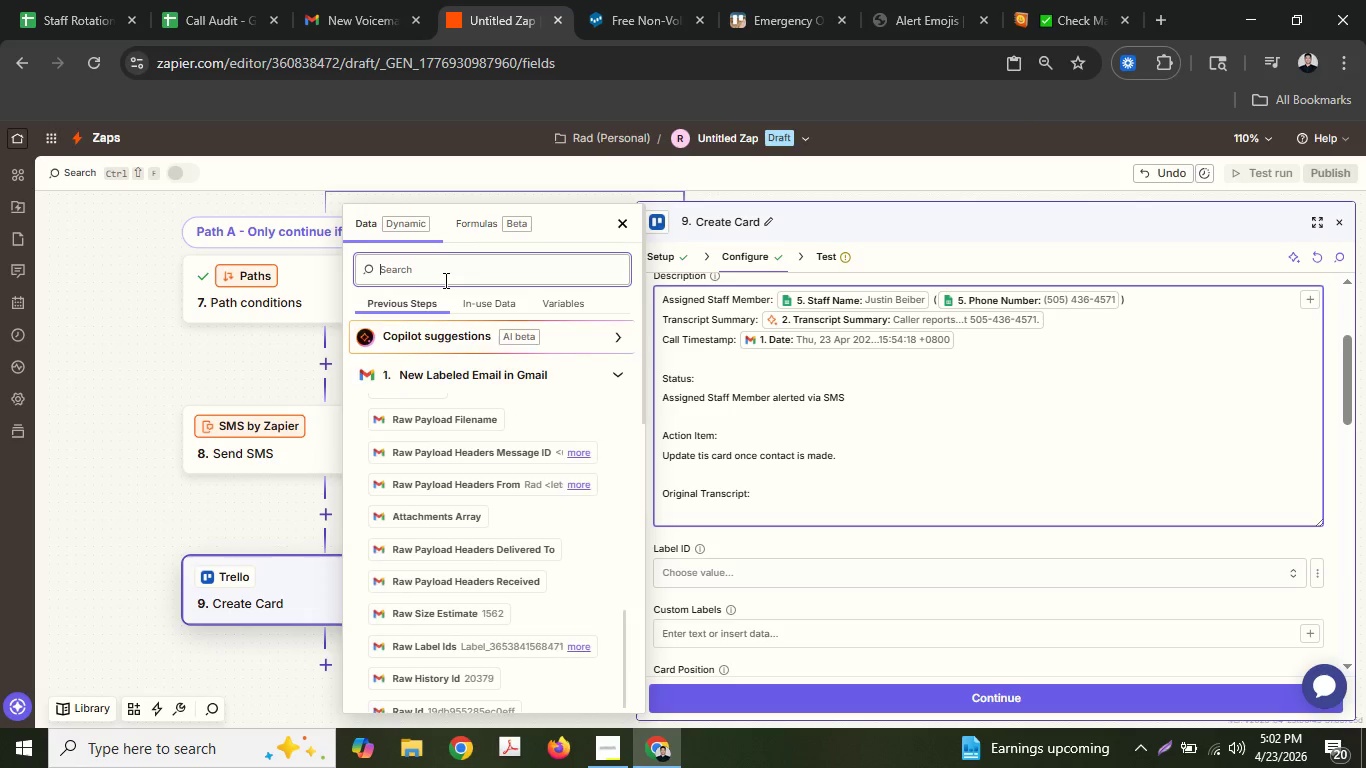 
type(body)
 